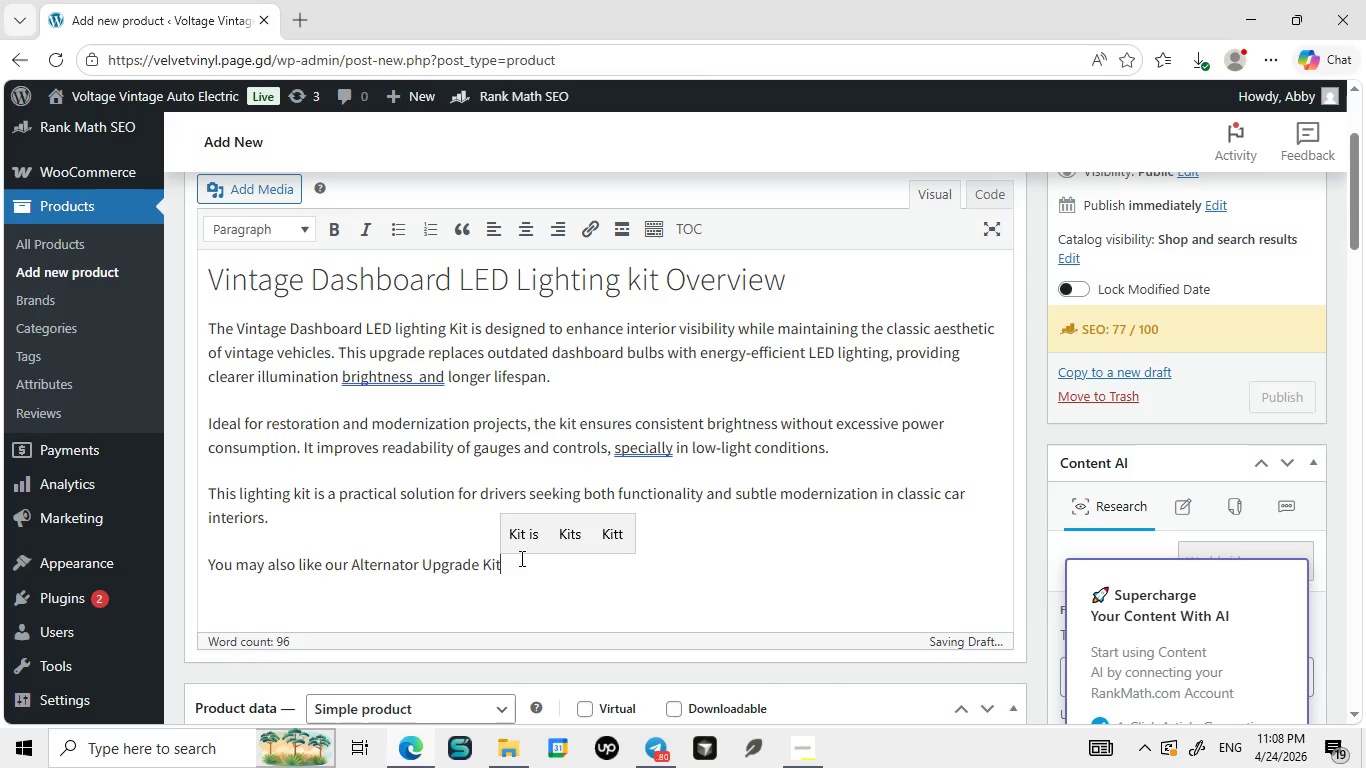 
type(it)
 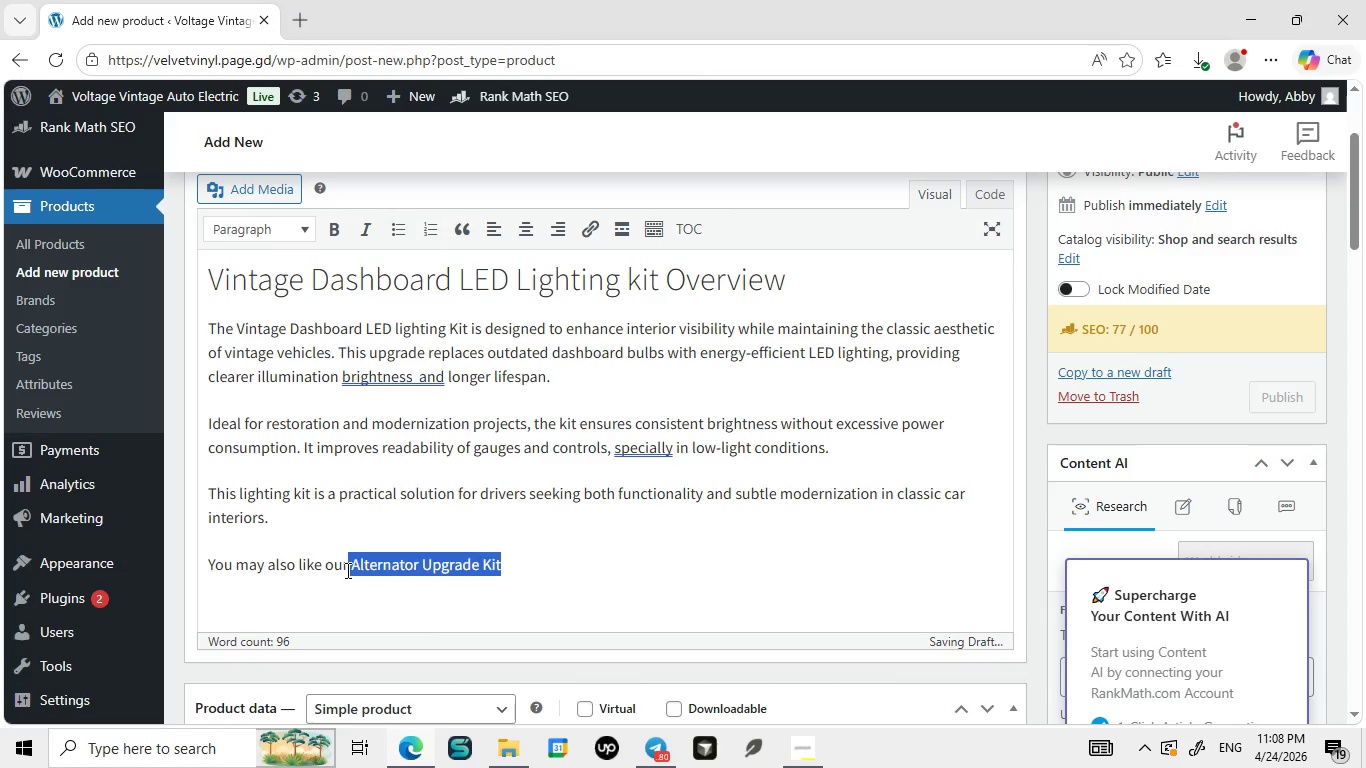 
left_click_drag(start_coordinate=[528, 557], to_coordinate=[346, 570])
 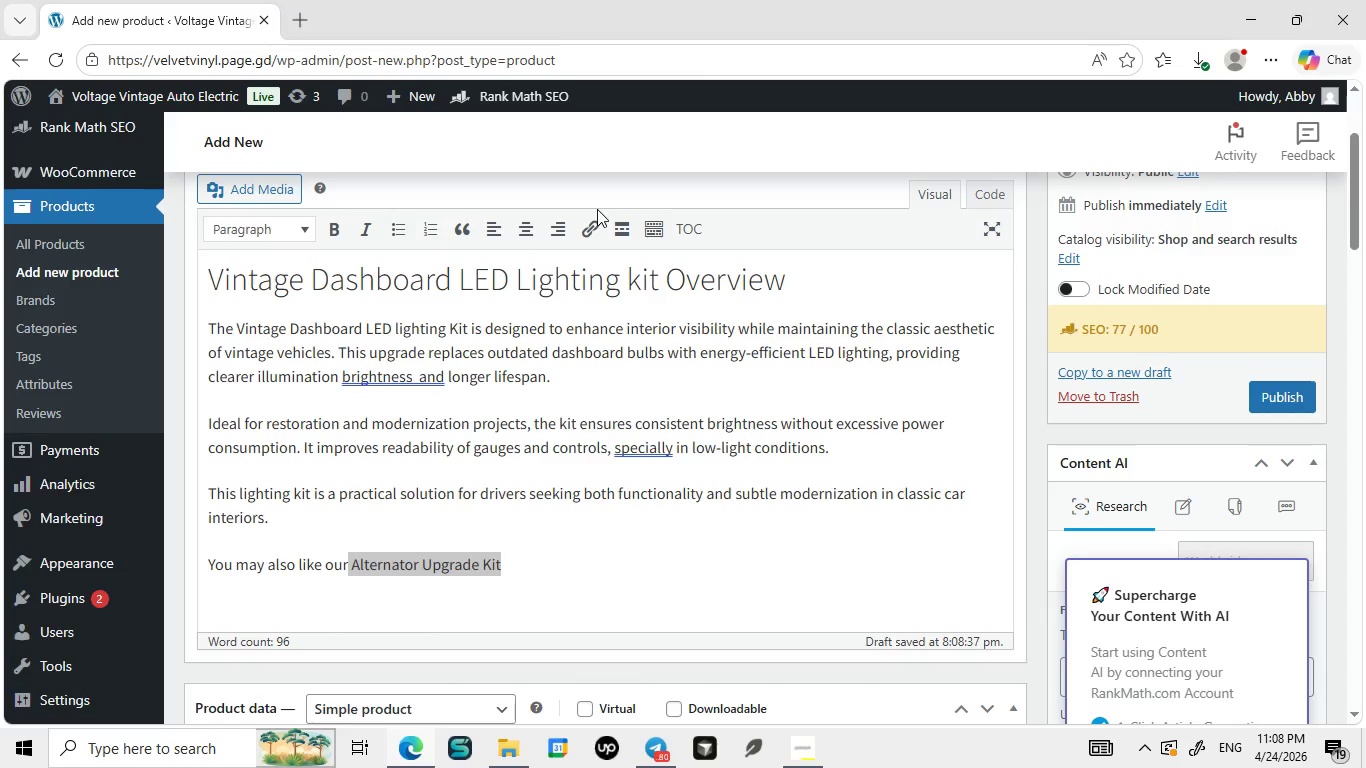 
key(Control+C)
 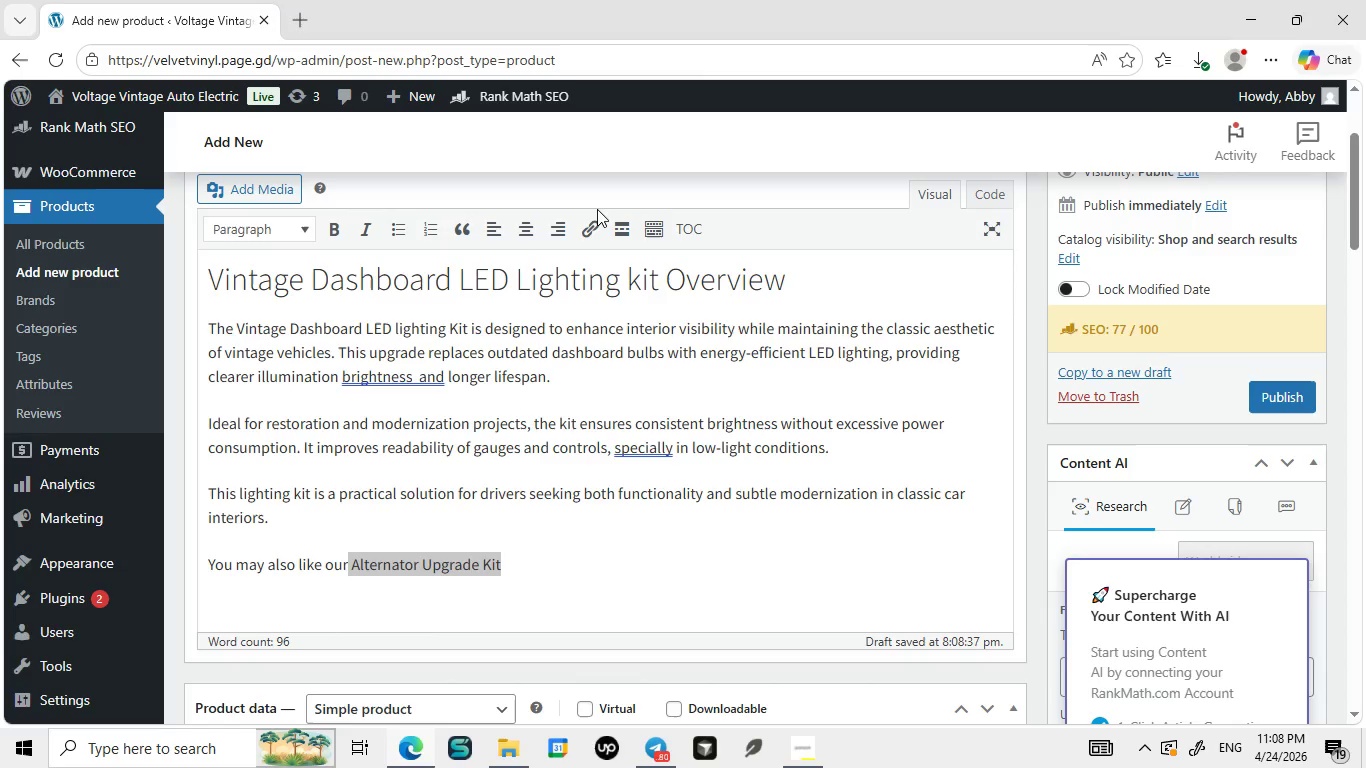 
left_click([585, 244])
 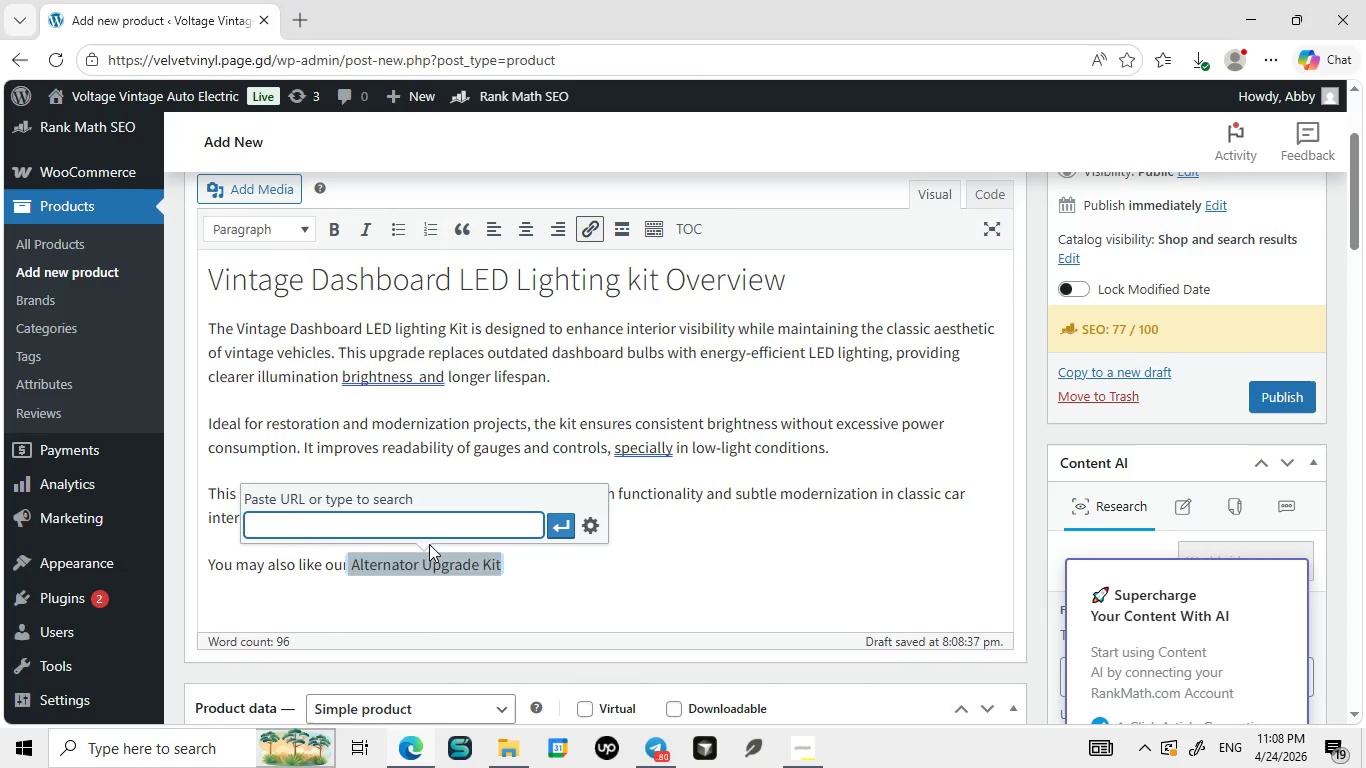 
left_click([597, 209])
 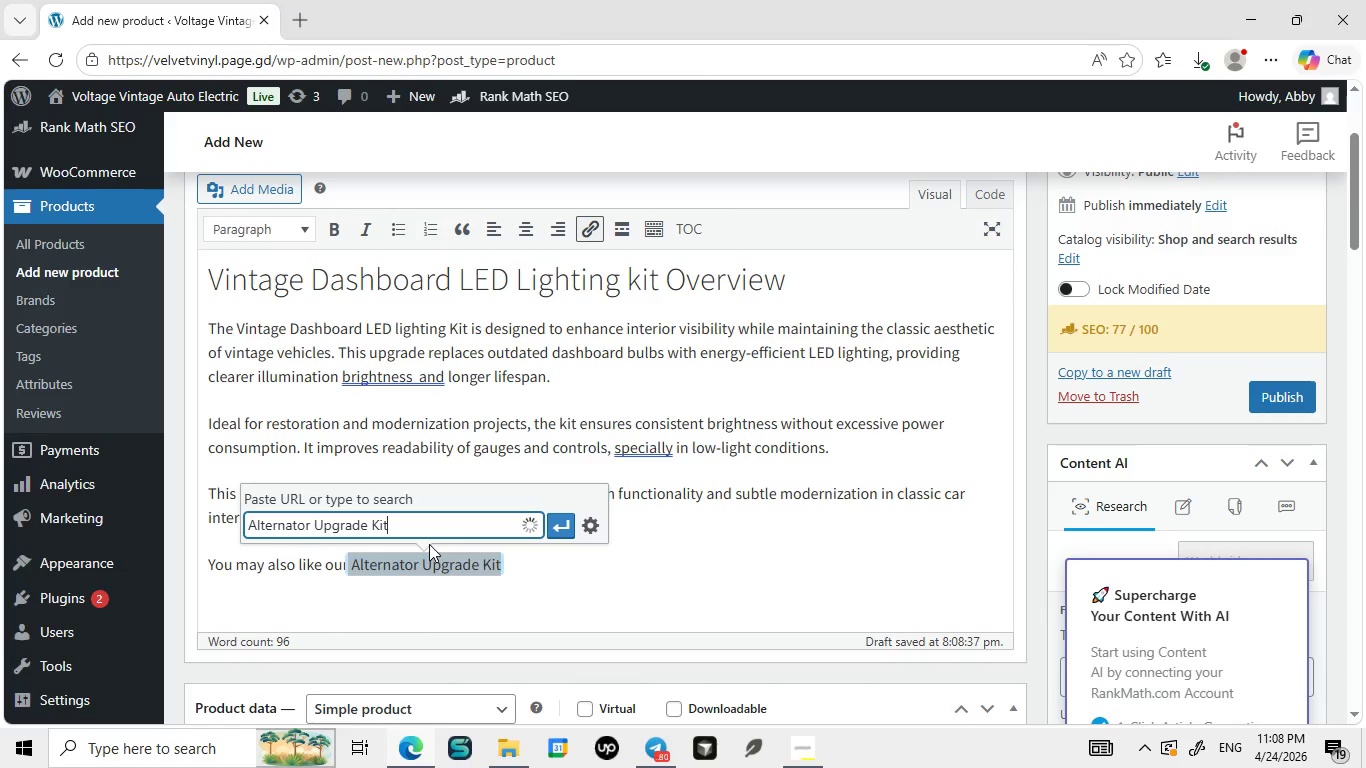 
left_click([591, 221])
 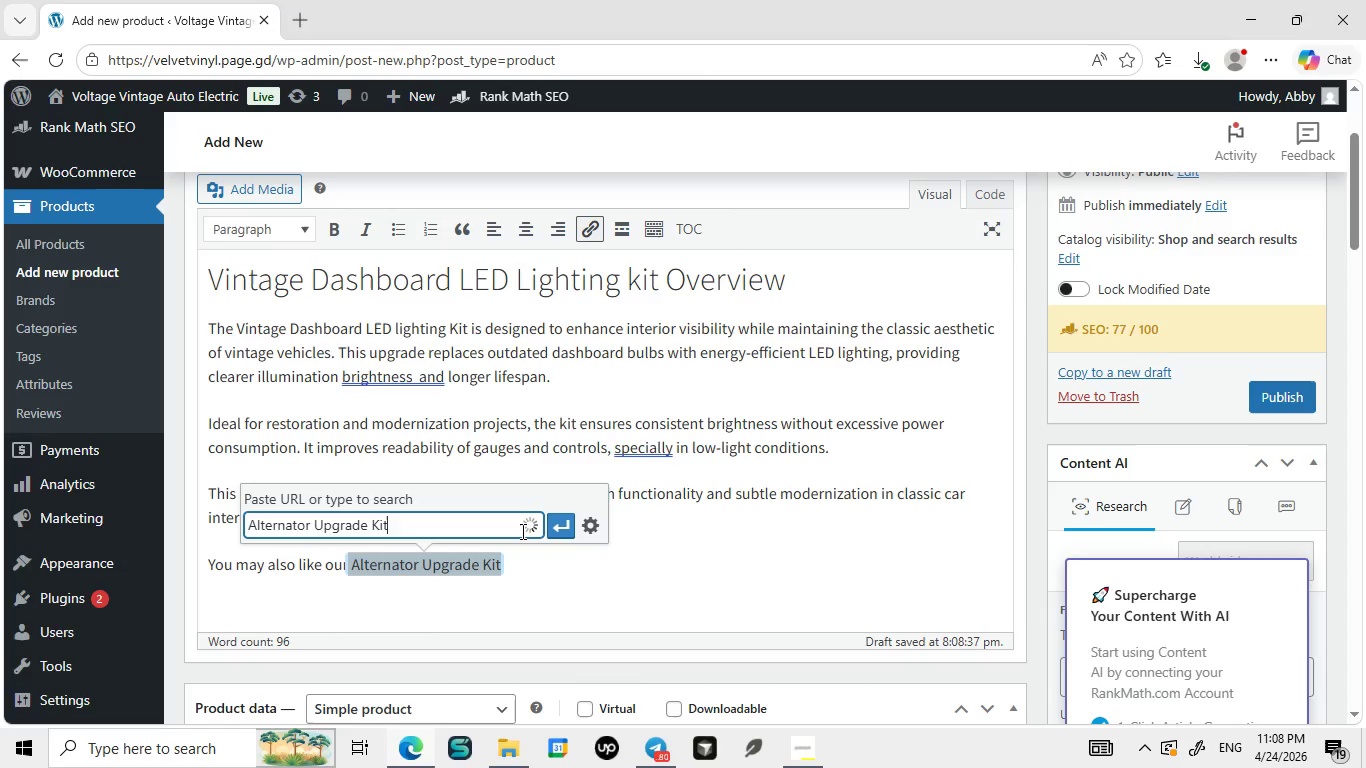 
key(Control+ControlLeft)
 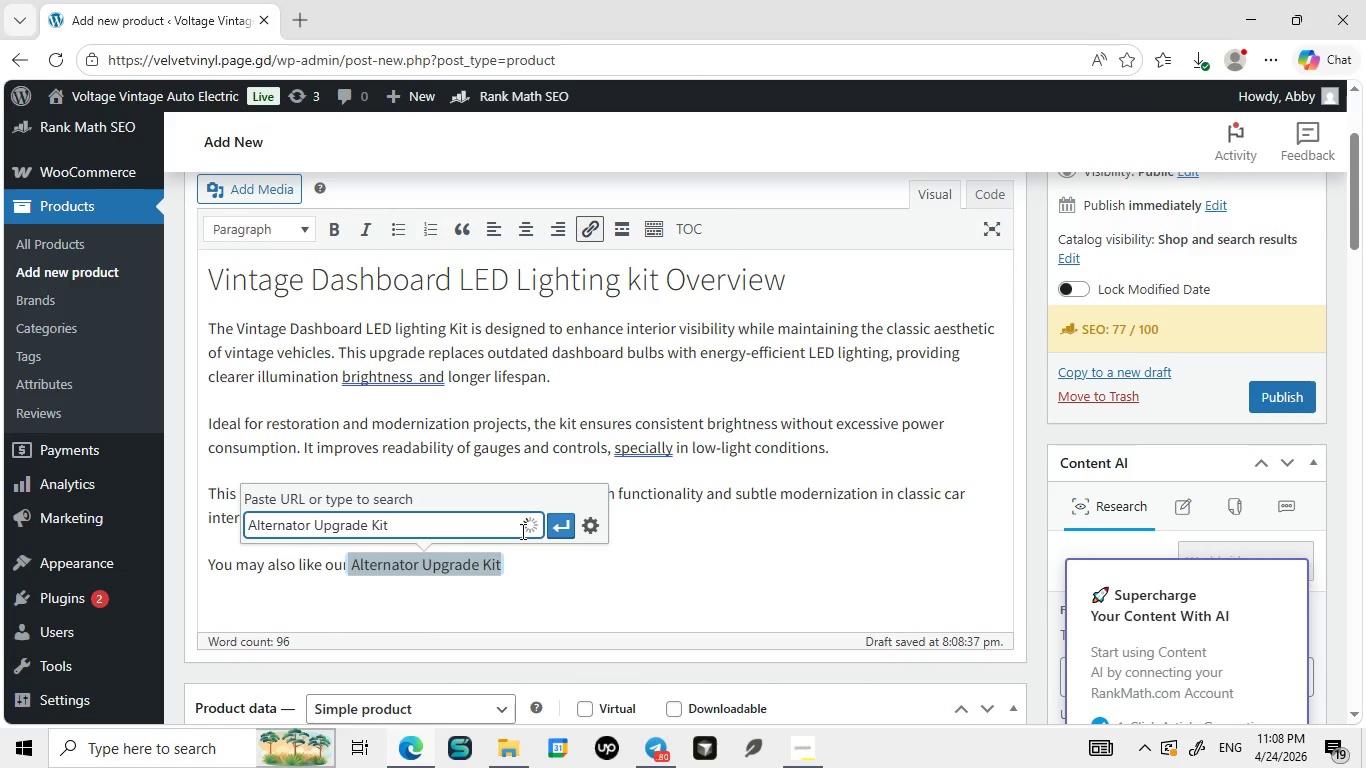 
key(Control+V)
 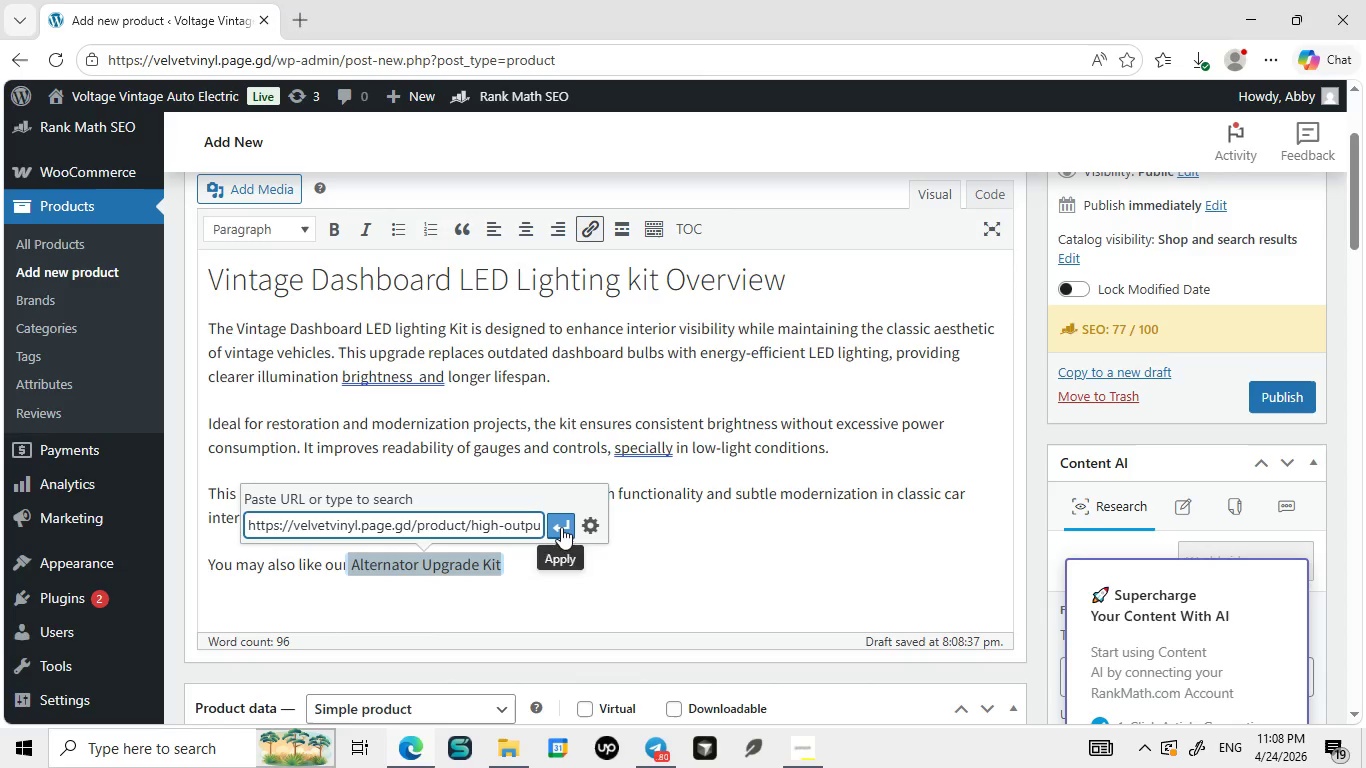 
left_click([478, 562])
 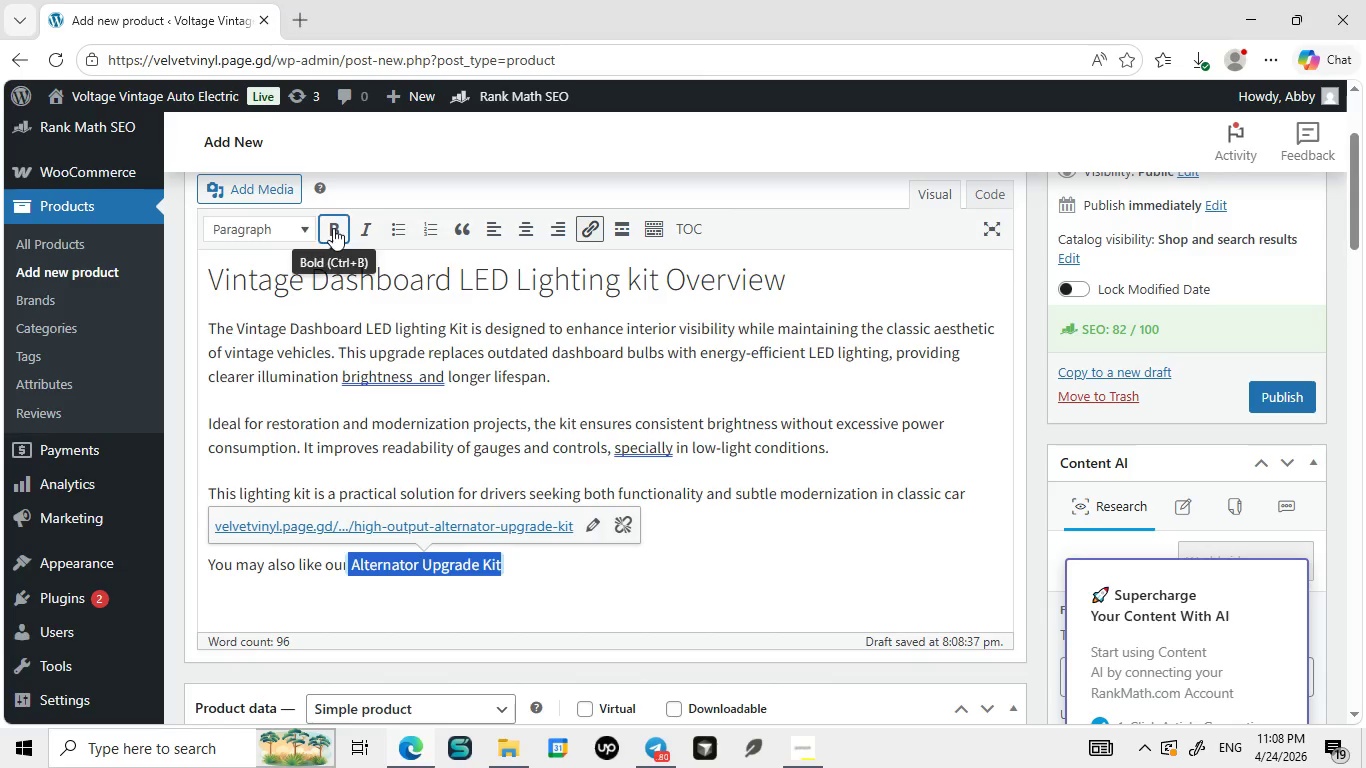 
left_click([561, 527])
 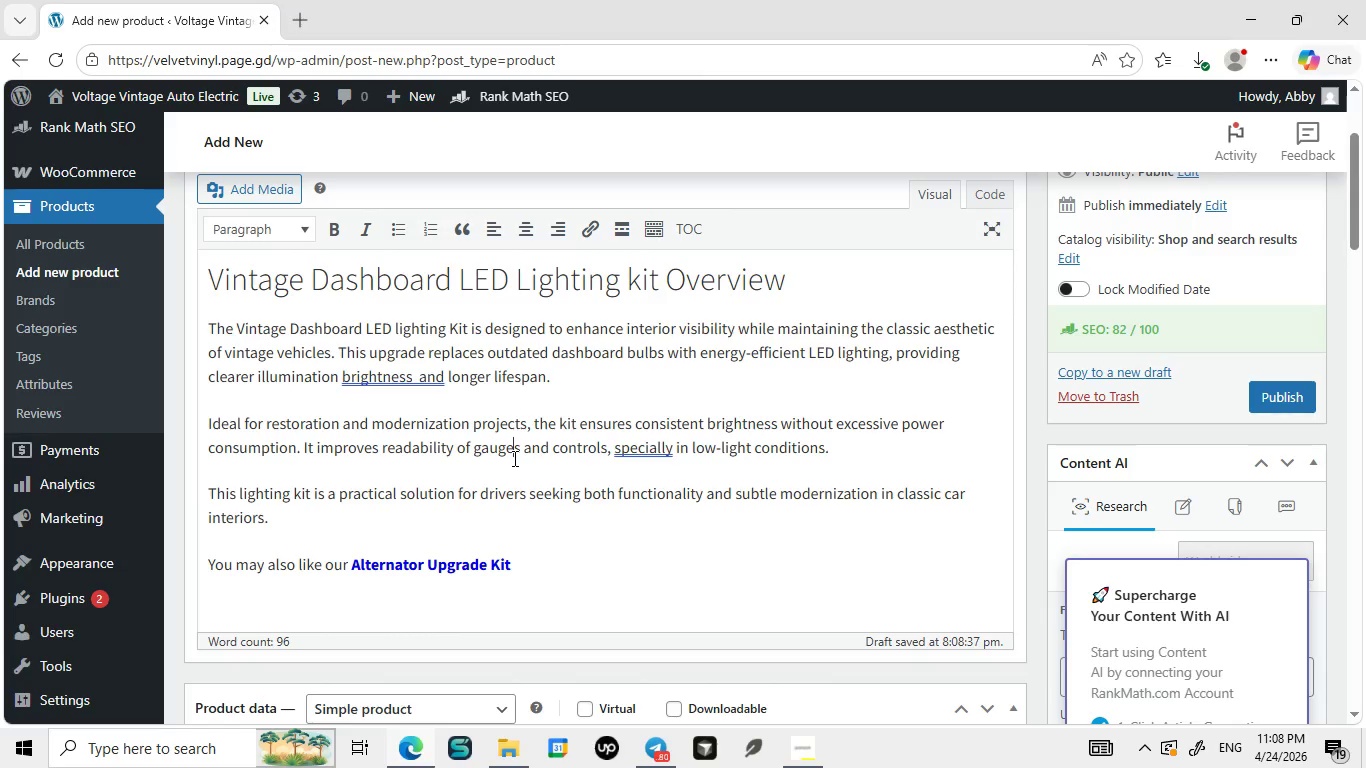 
left_click([333, 228])
 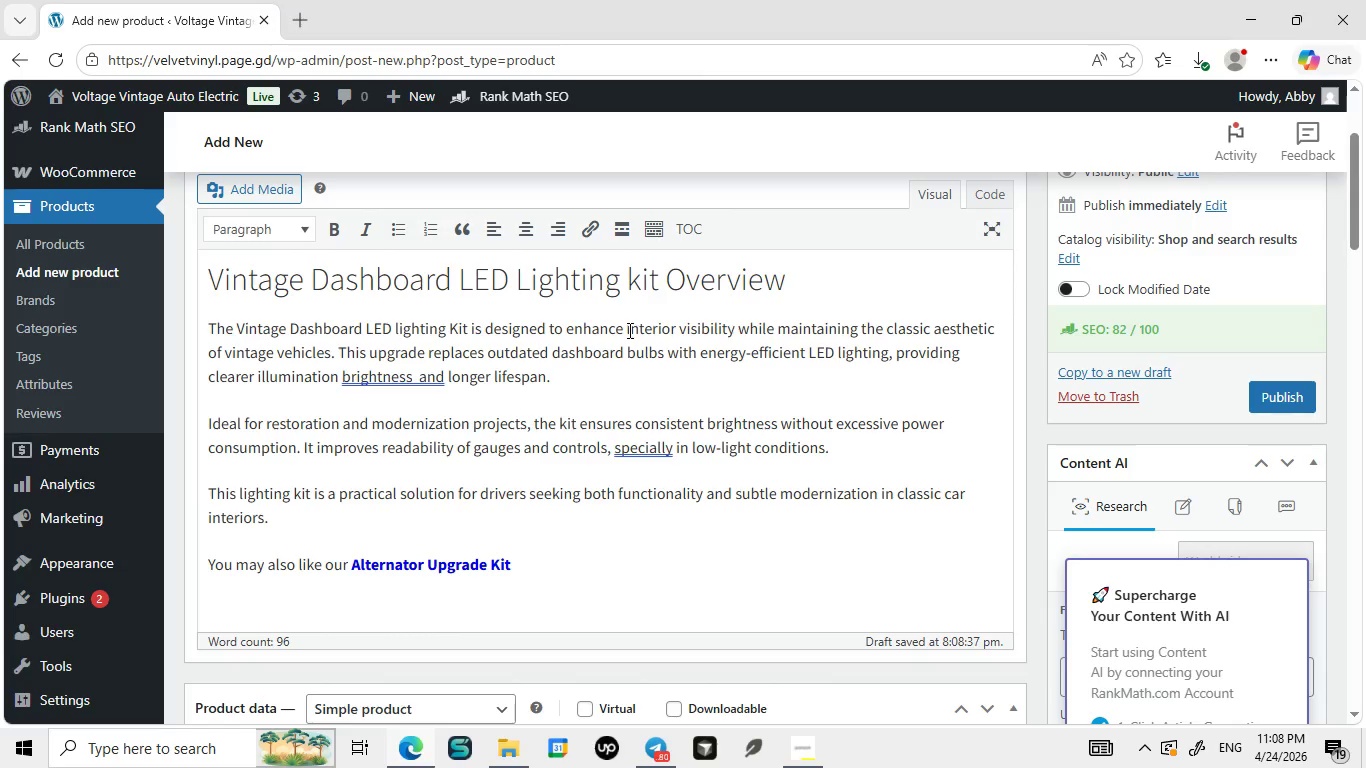 
left_click([513, 458])
 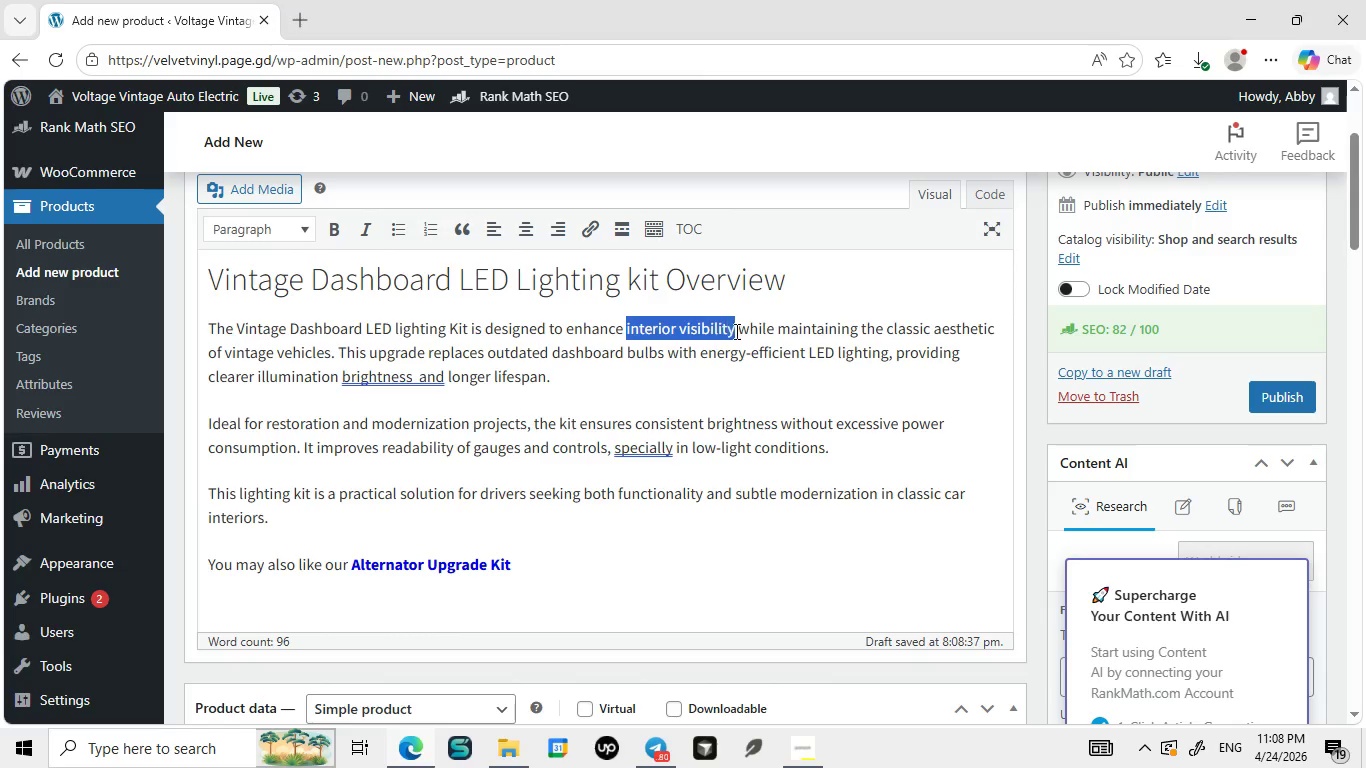 
left_click_drag(start_coordinate=[628, 330], to_coordinate=[737, 331])
 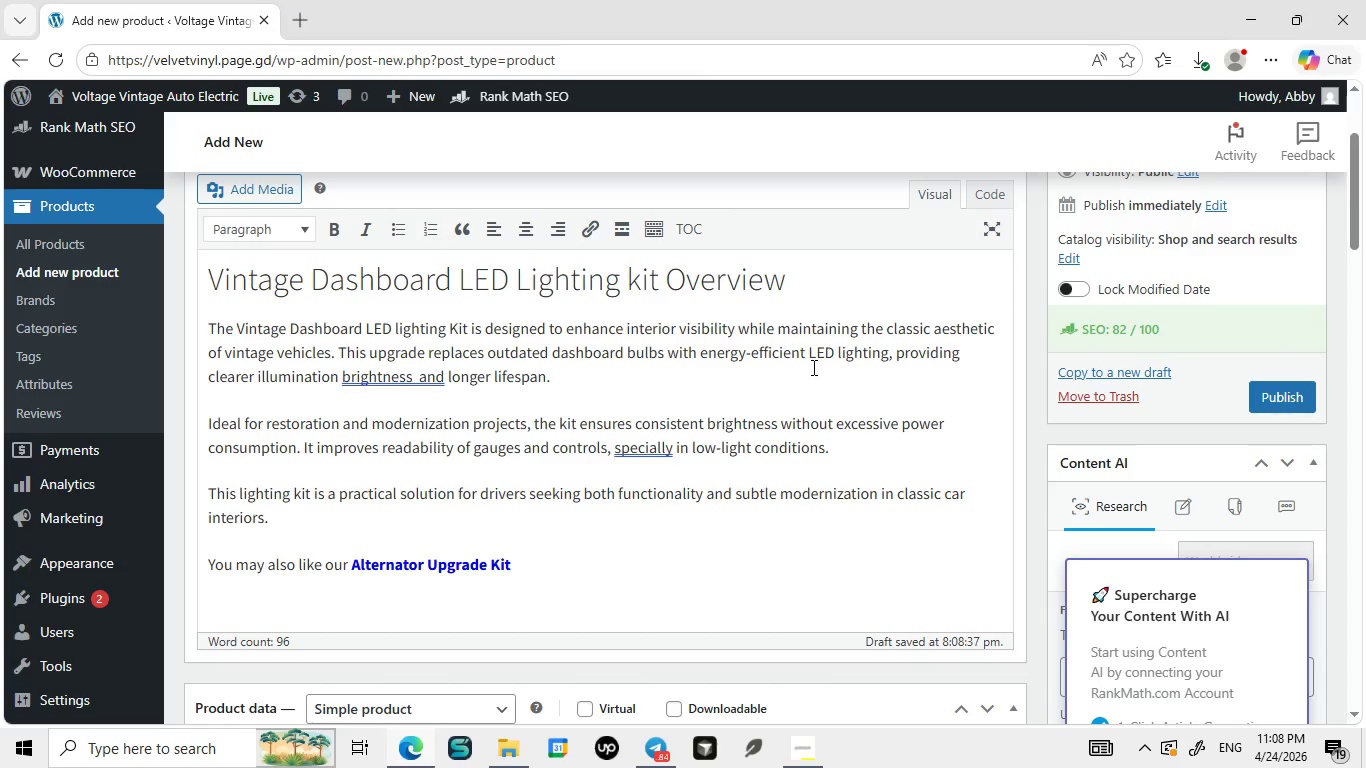 
left_click([722, 420])
 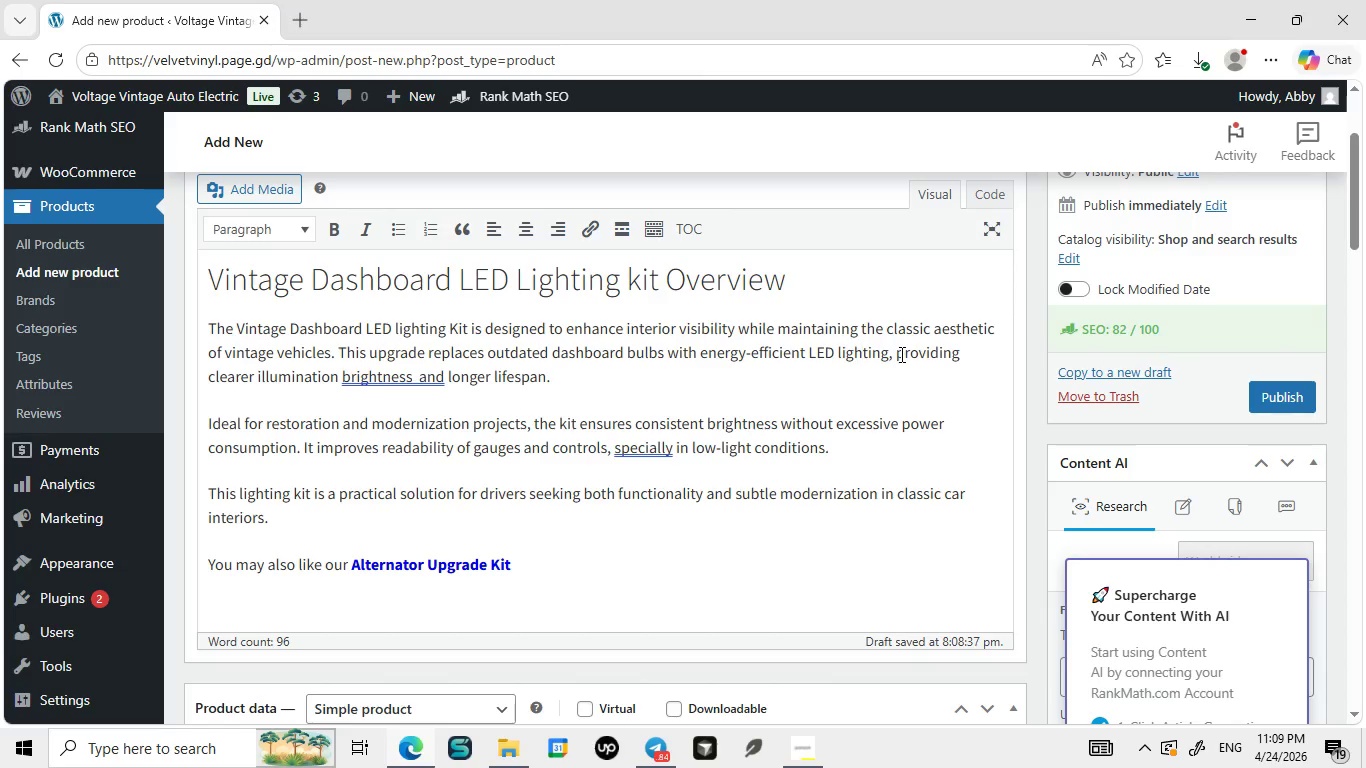 
left_click_drag(start_coordinate=[812, 365], to_coordinate=[863, 357])
 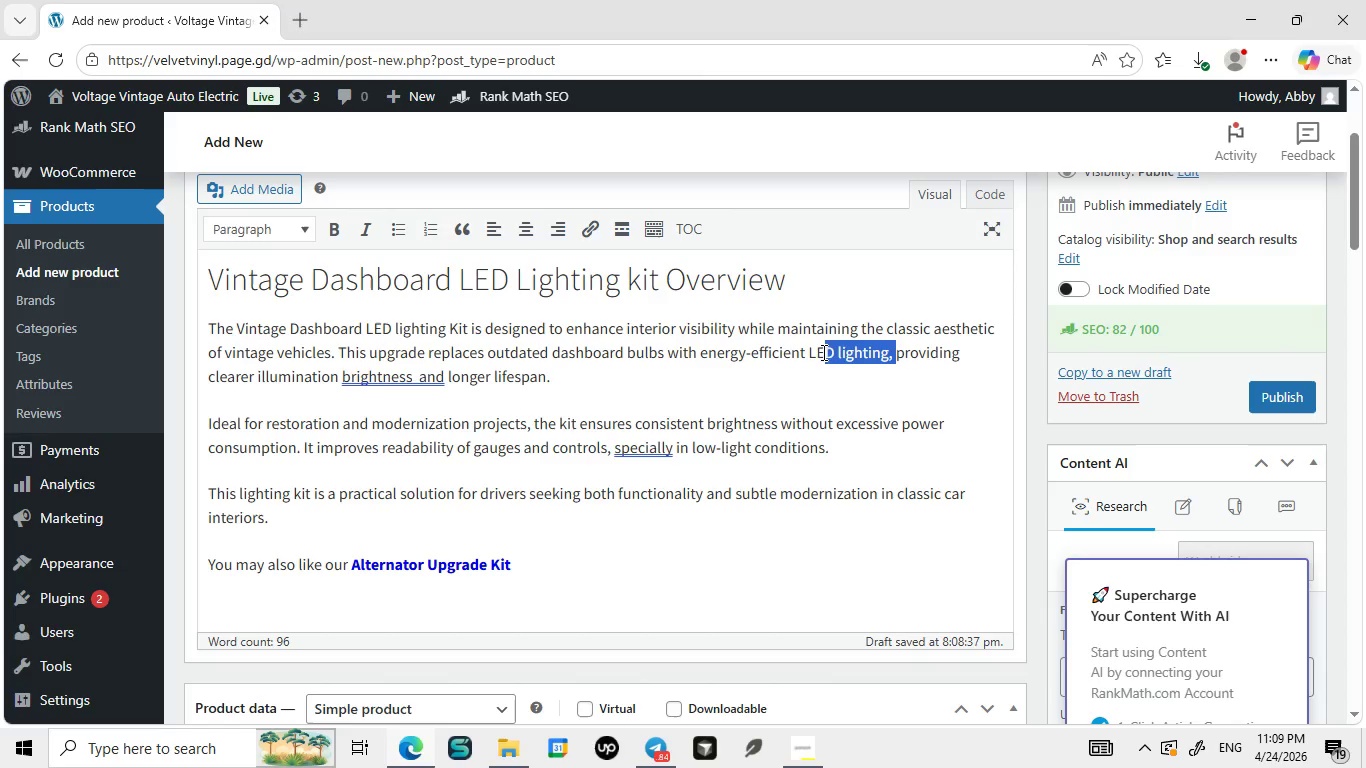 
left_click([863, 357])
 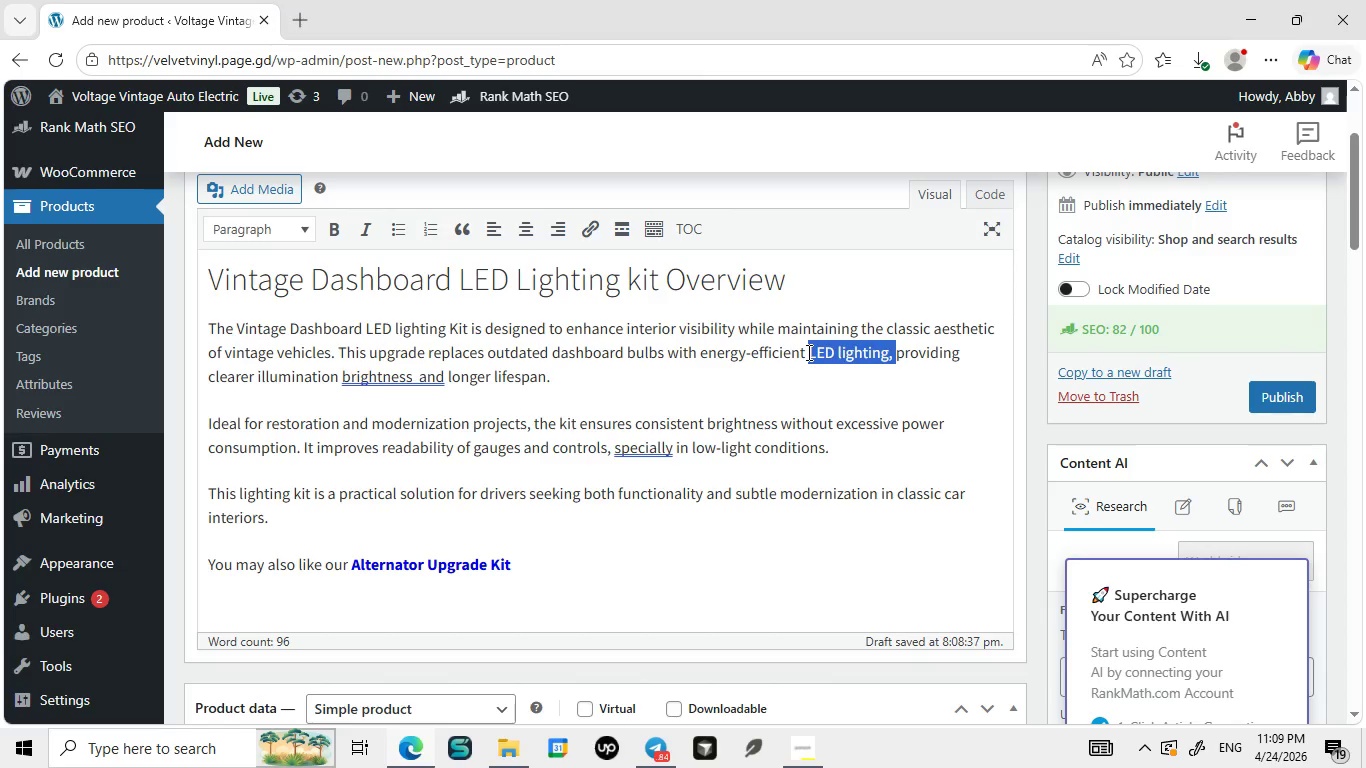 
left_click_drag(start_coordinate=[900, 354], to_coordinate=[807, 352])
 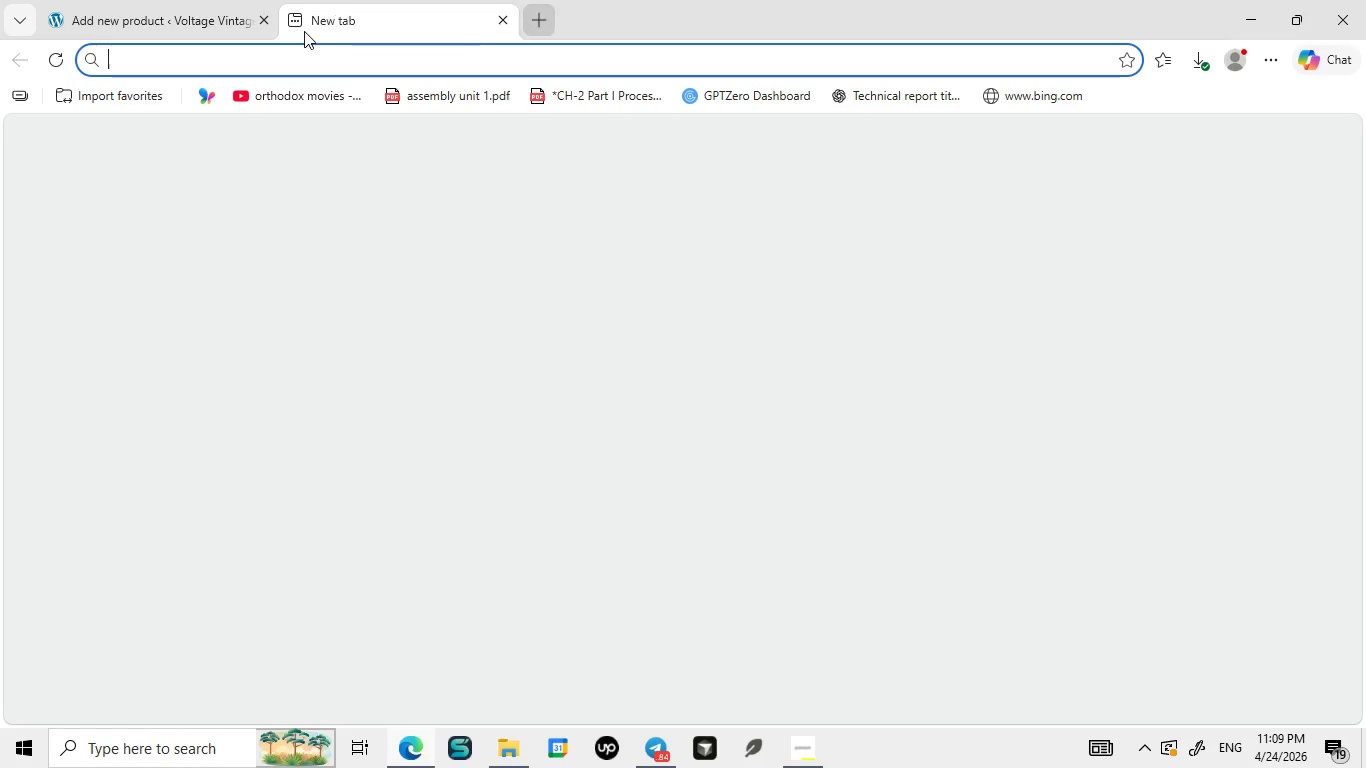 
key(Control+C)
 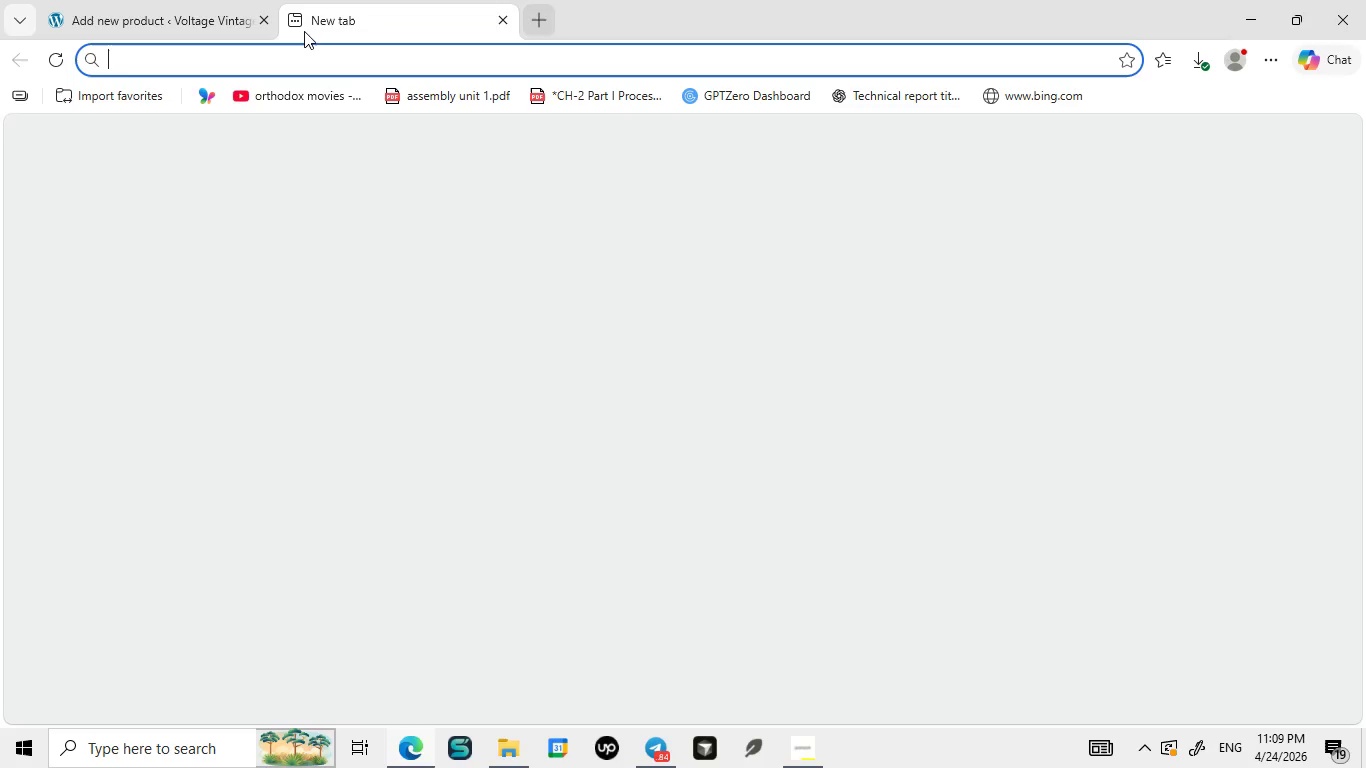 
left_click([304, 31])
 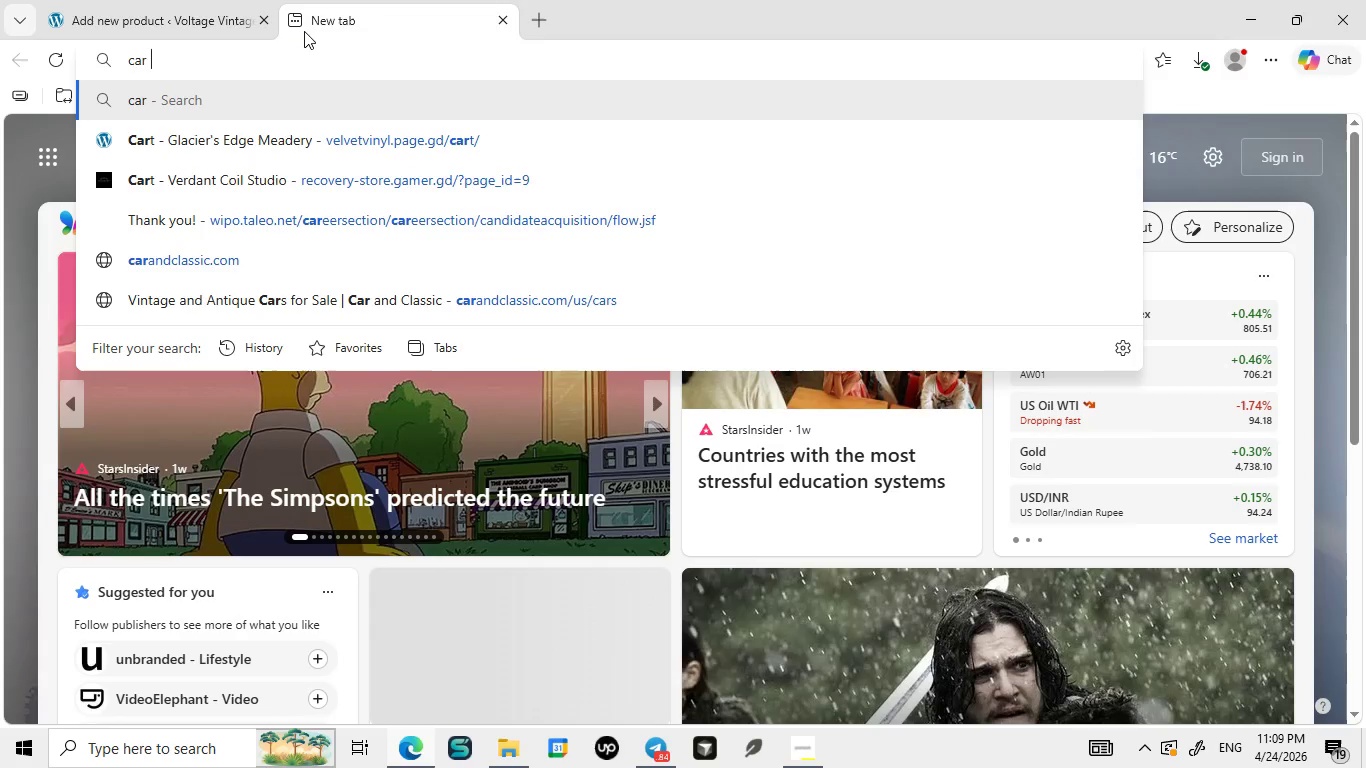 
hold_key(key=ControlLeft, duration=0.47)
 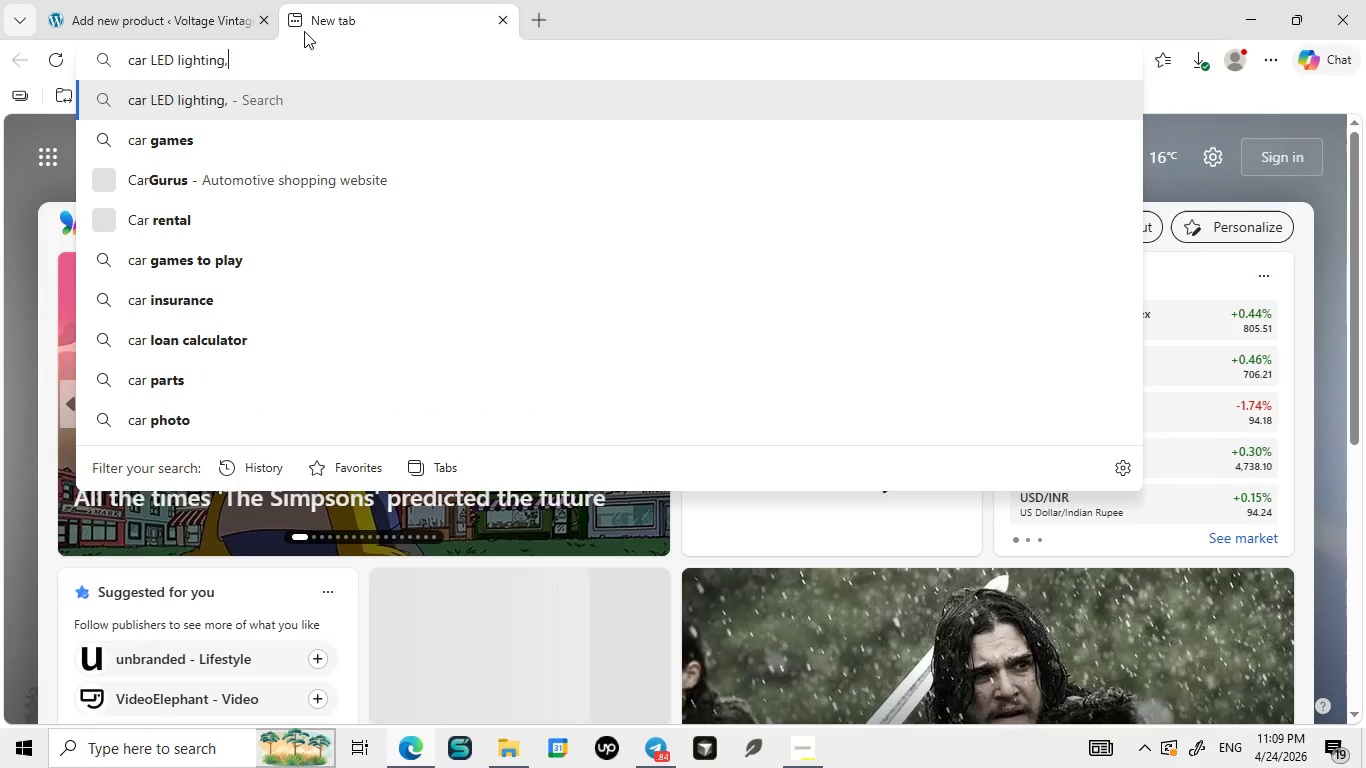 
type(cr )
 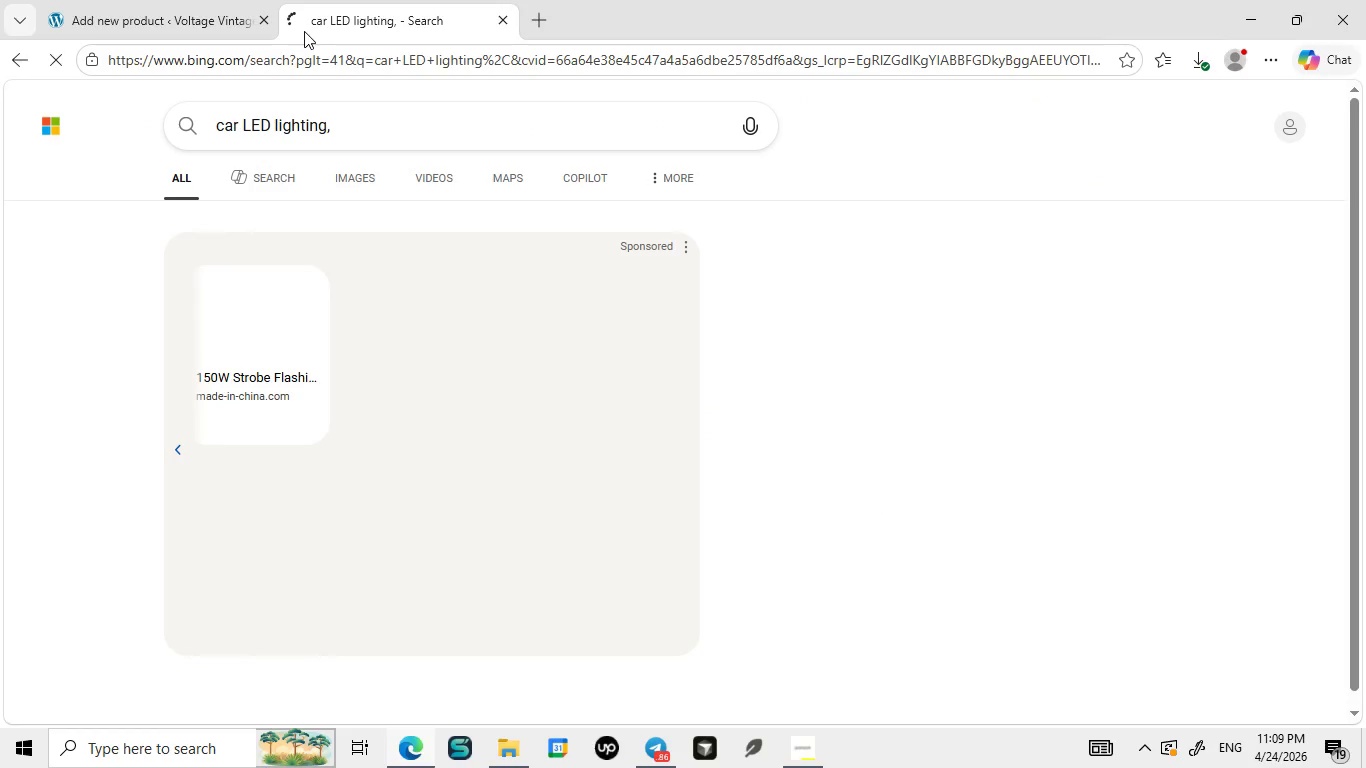 
hold_key(key=A, duration=6.88)
 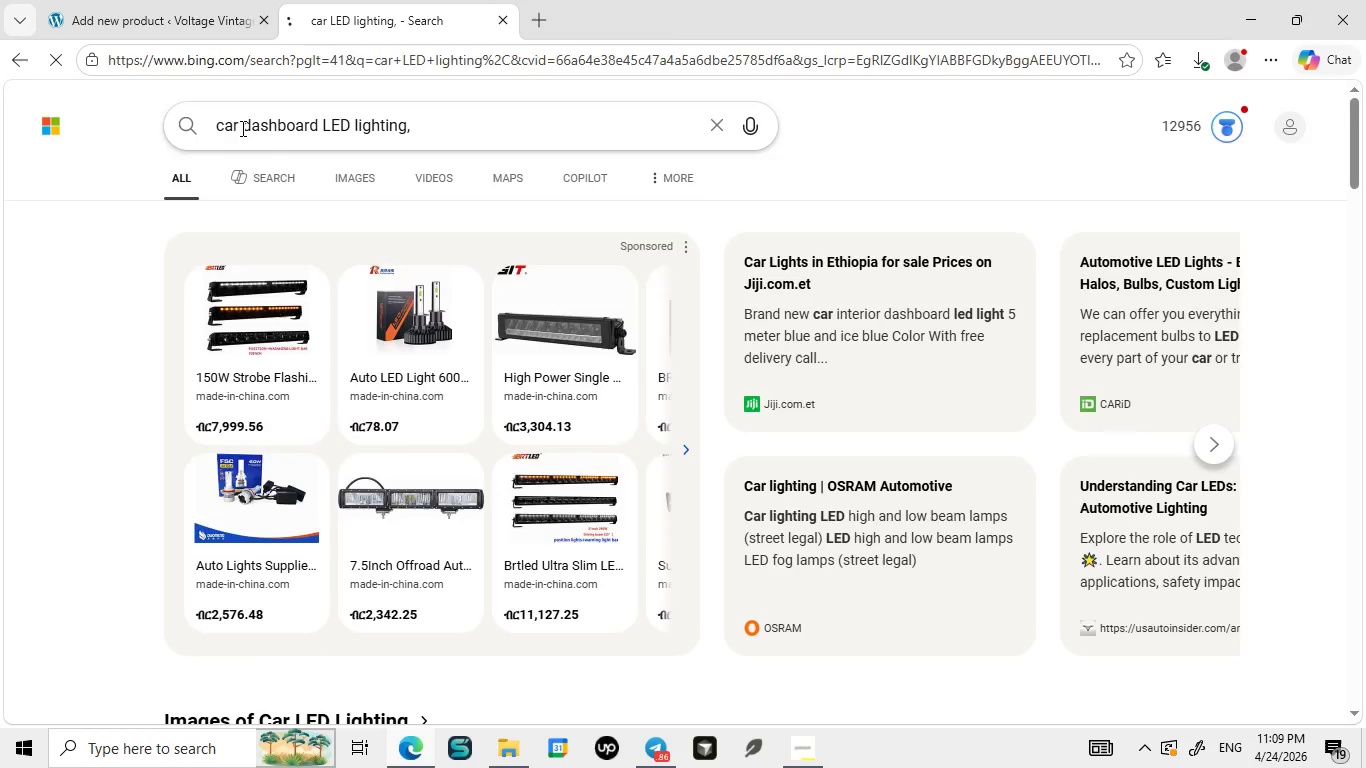 
key(Control+C)
 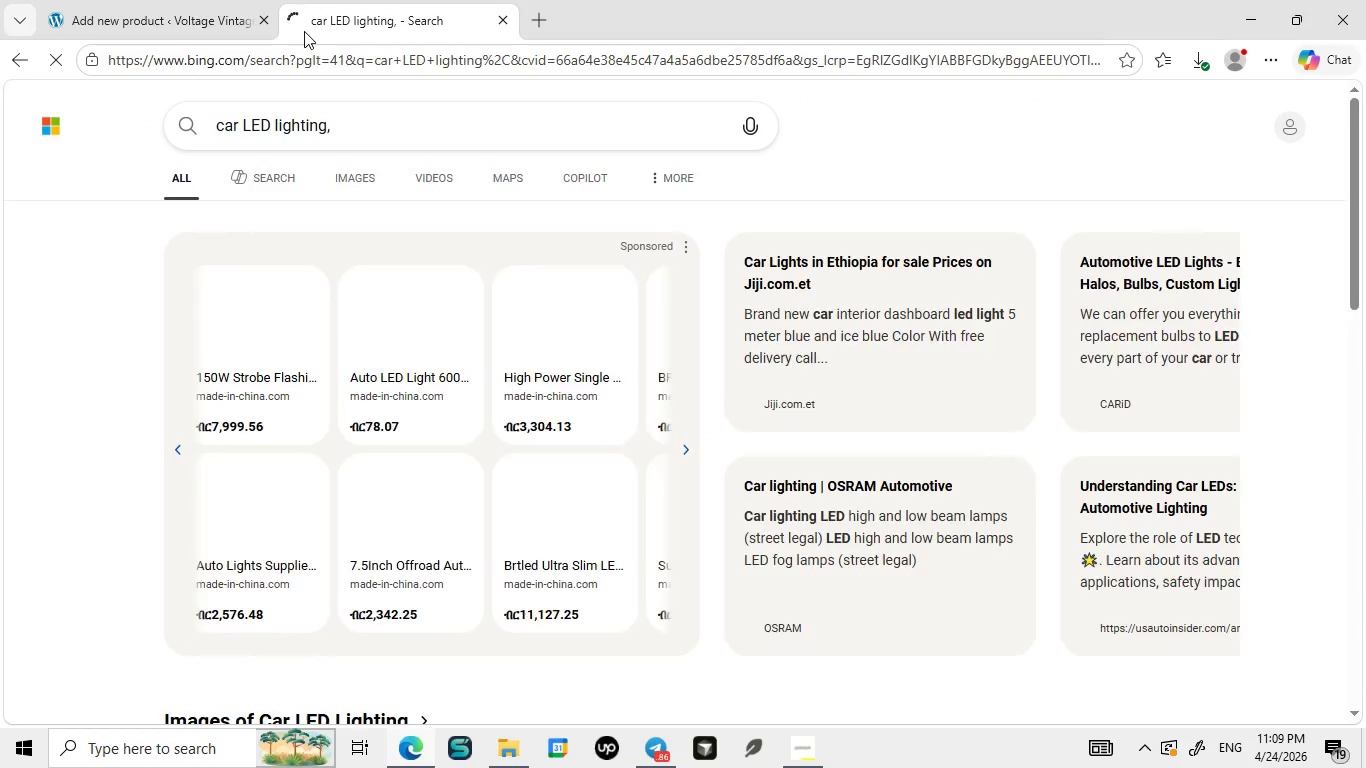 
key(Control+V)
 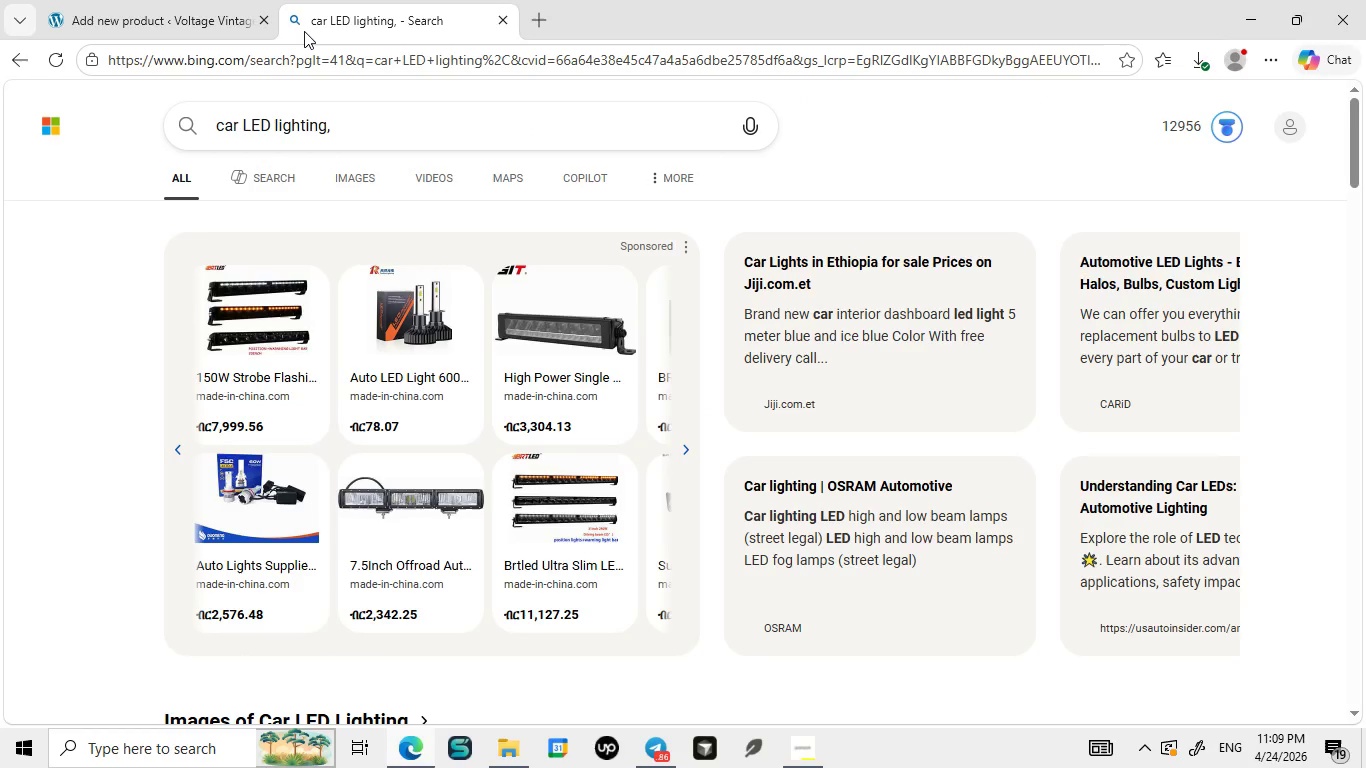 
key(Enter)
 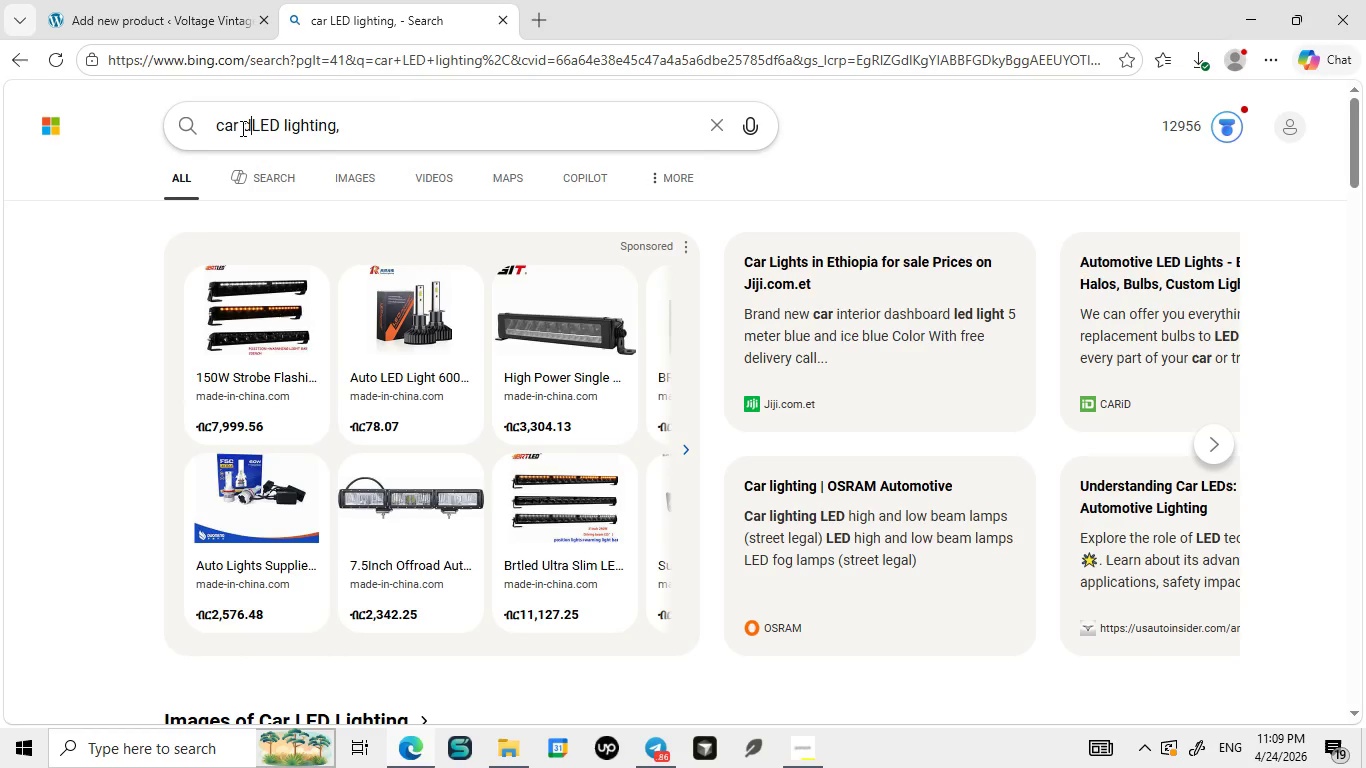 
left_click([241, 128])
 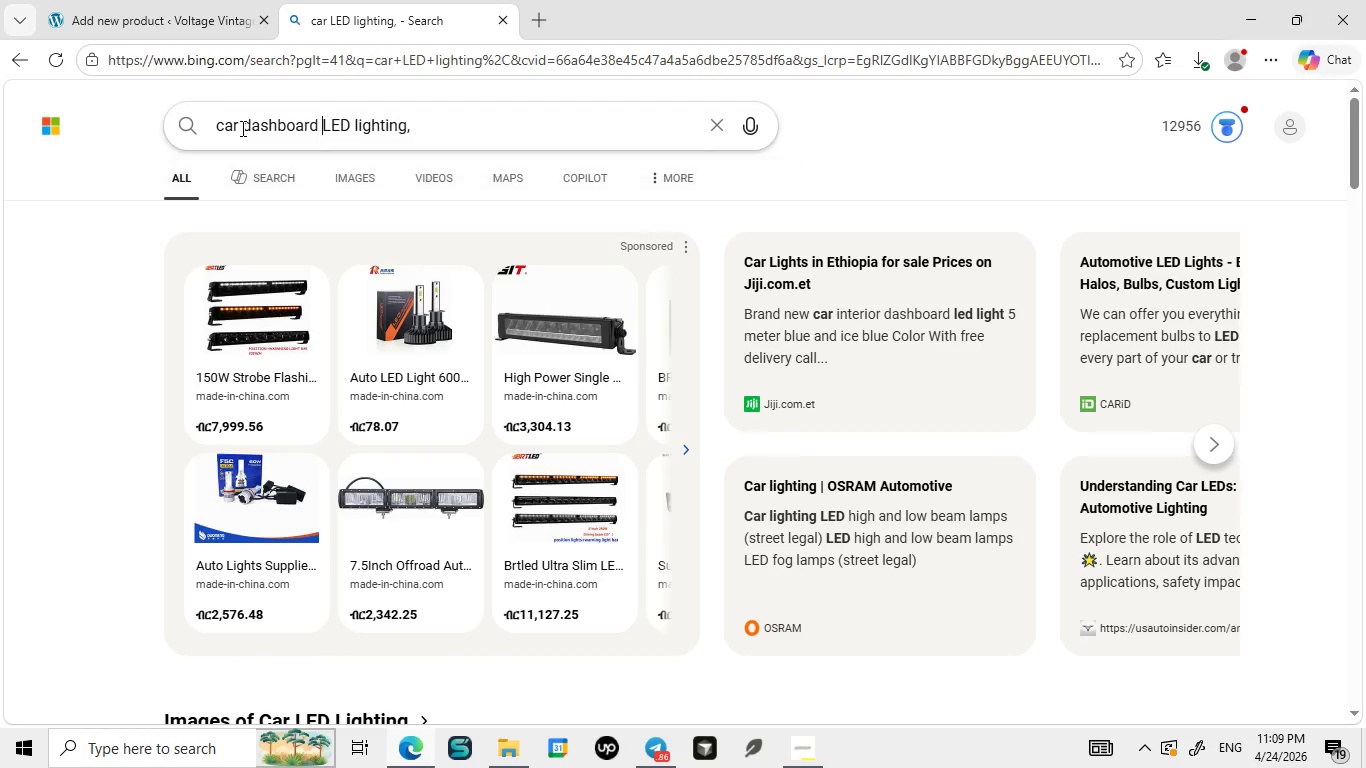 
type(dshboard )
 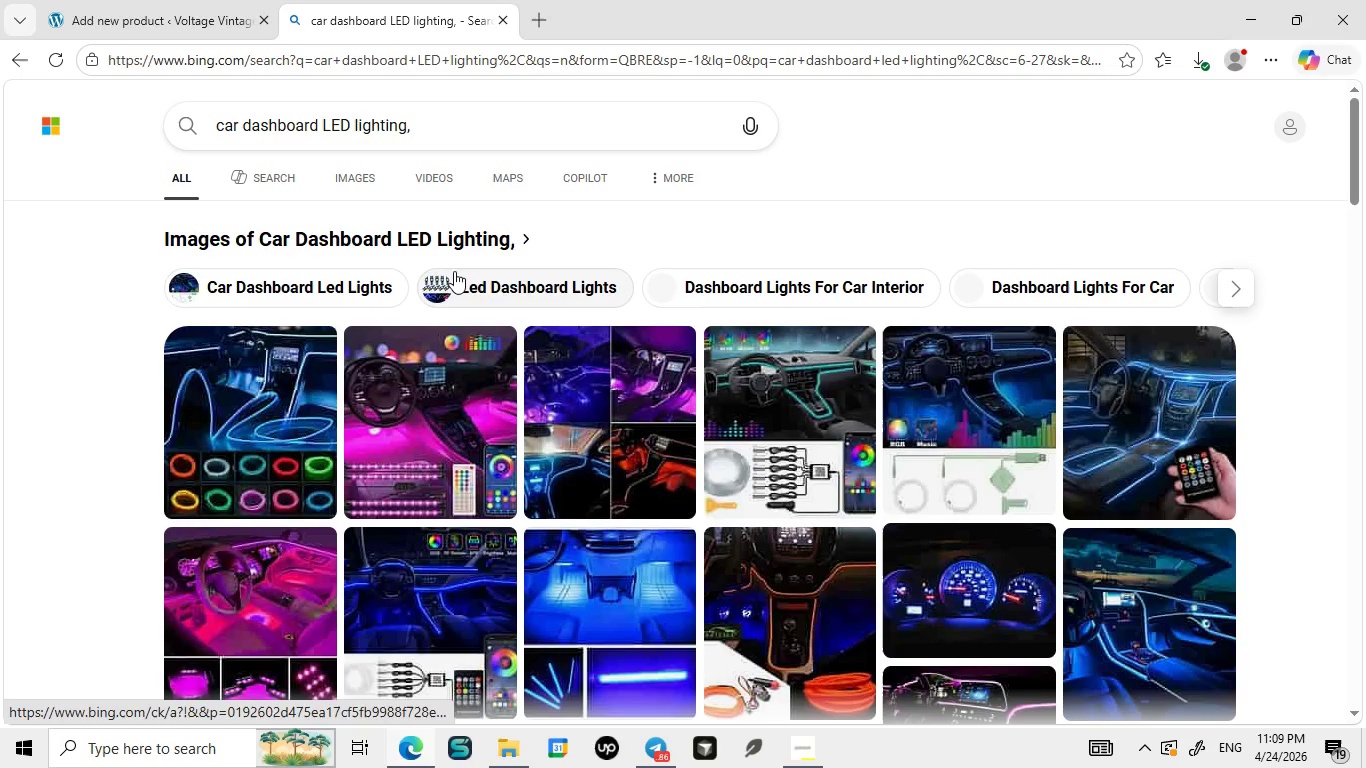 
key(Enter)
 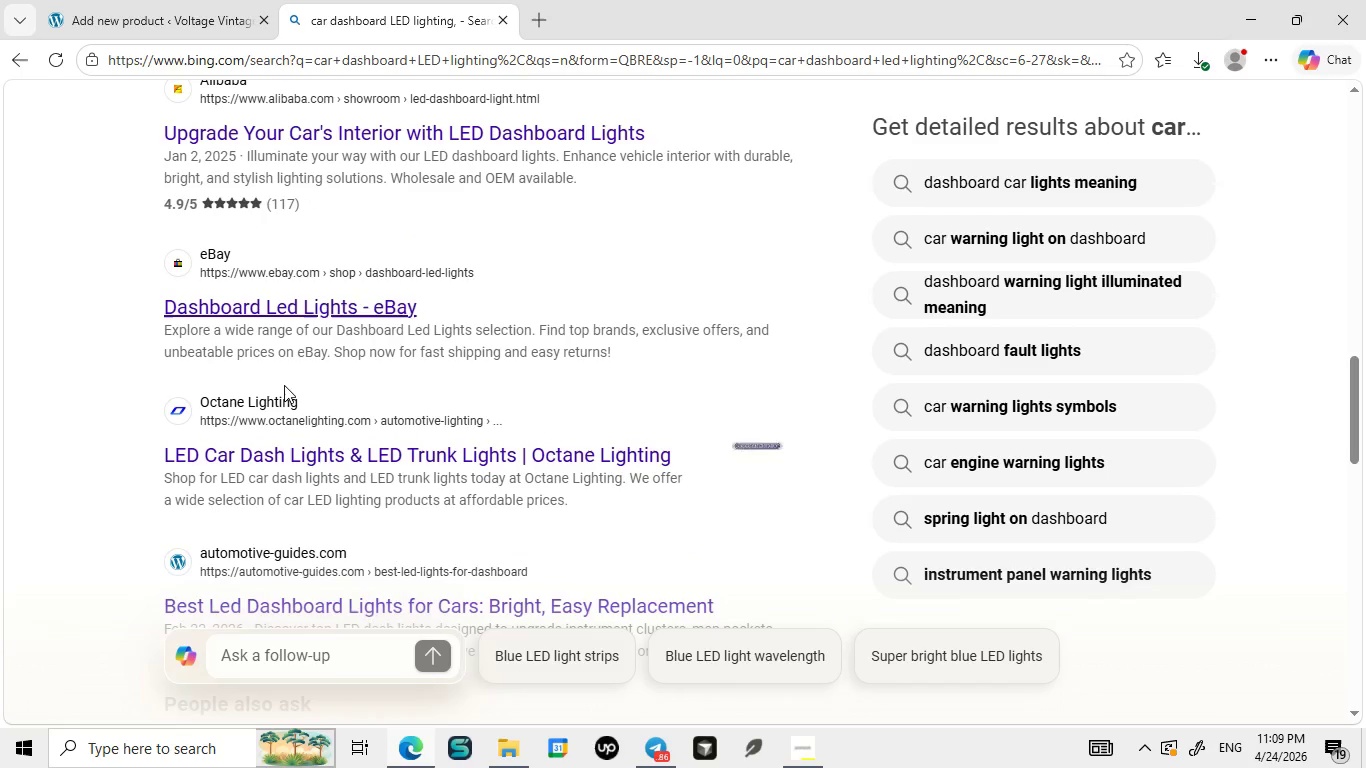 
wait(11.72)
 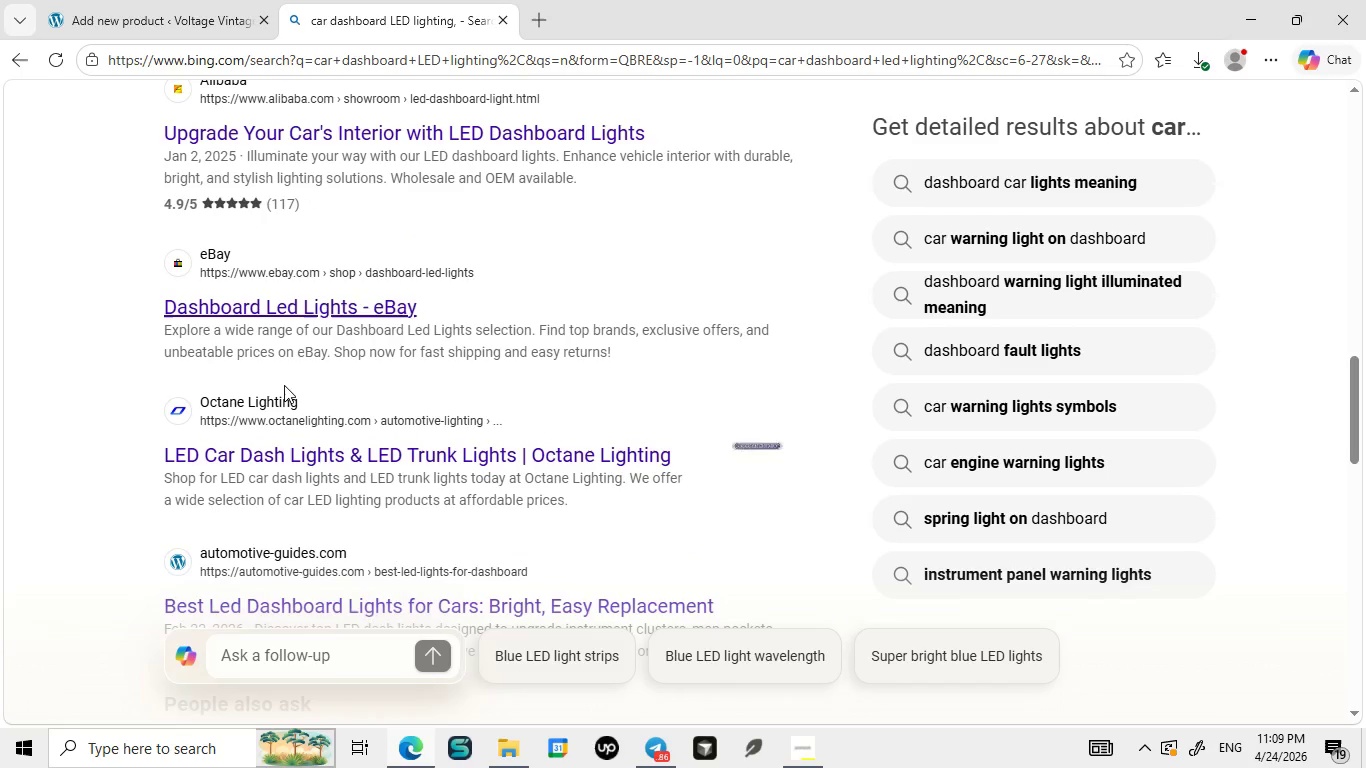 
left_click([464, 440])
 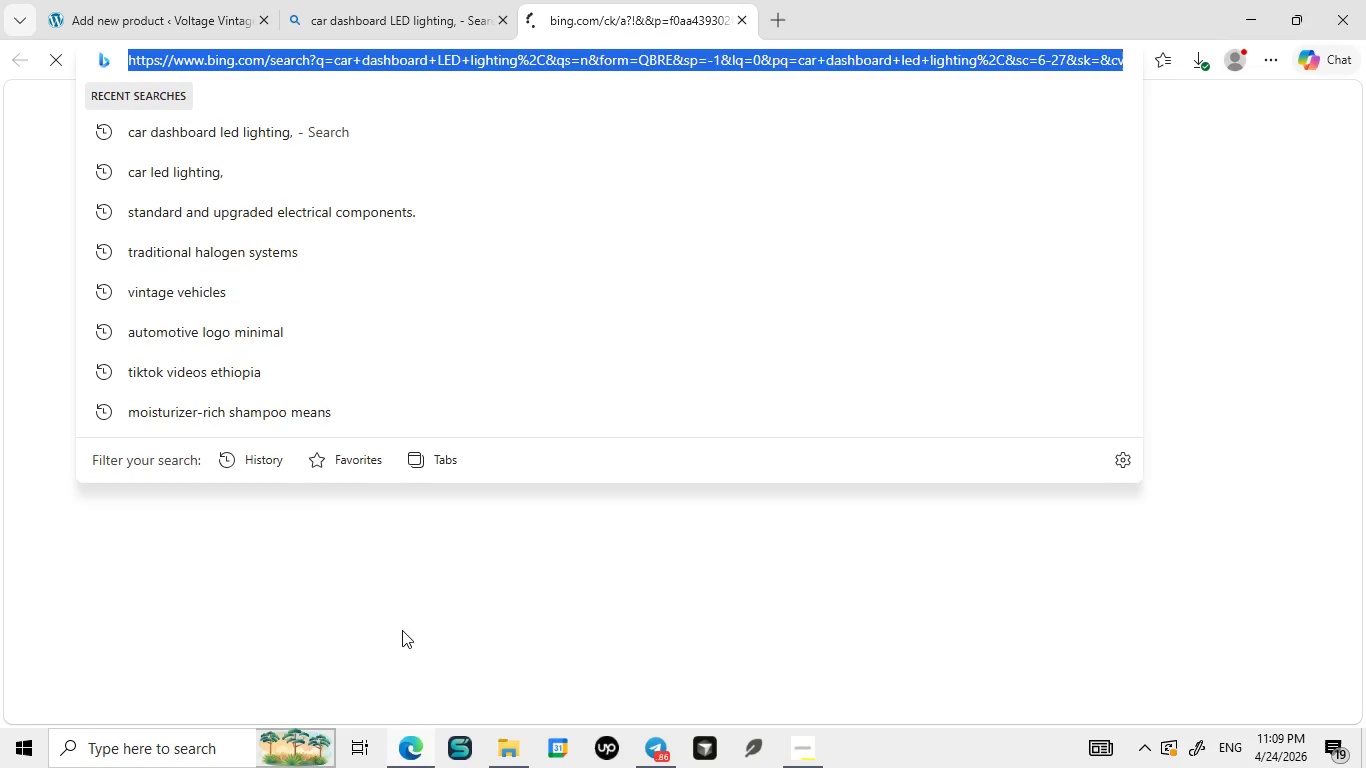 
left_click([382, 57])
 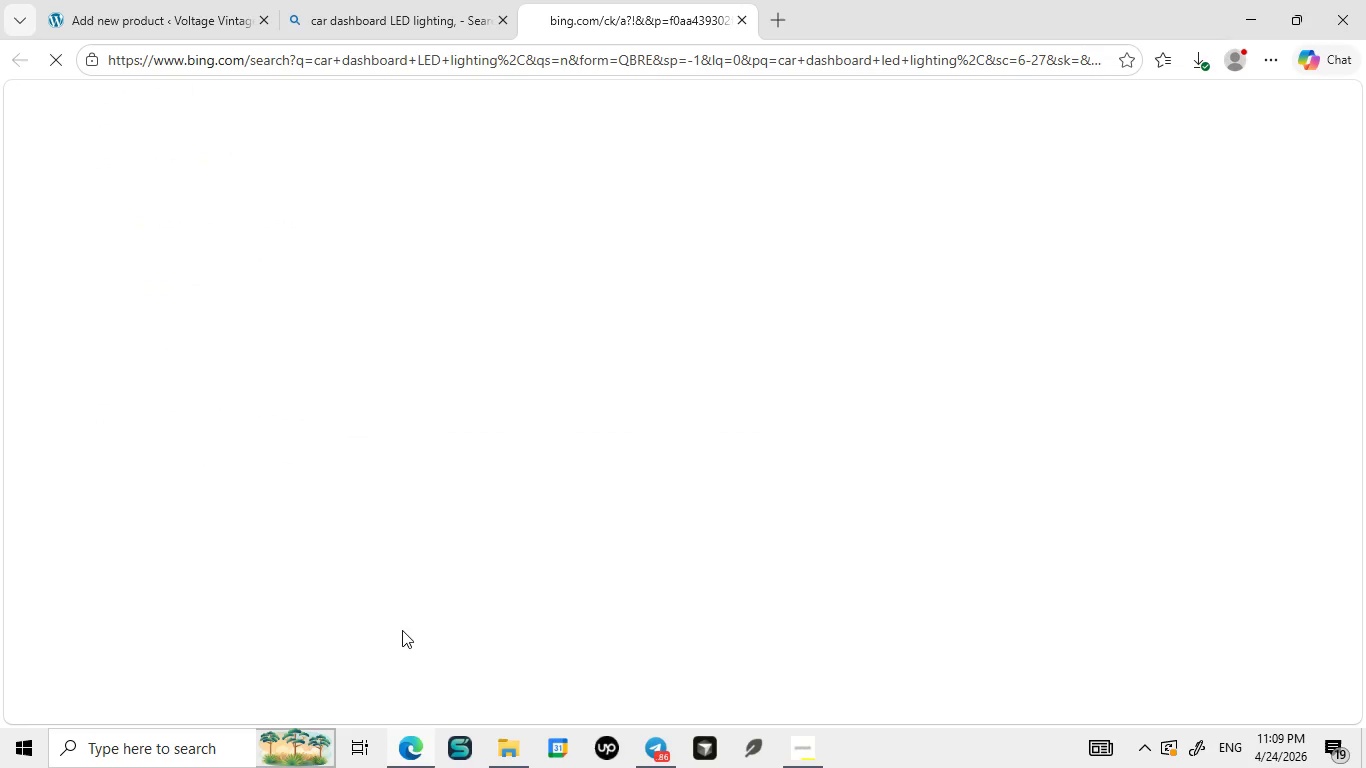 
left_click([402, 630])
 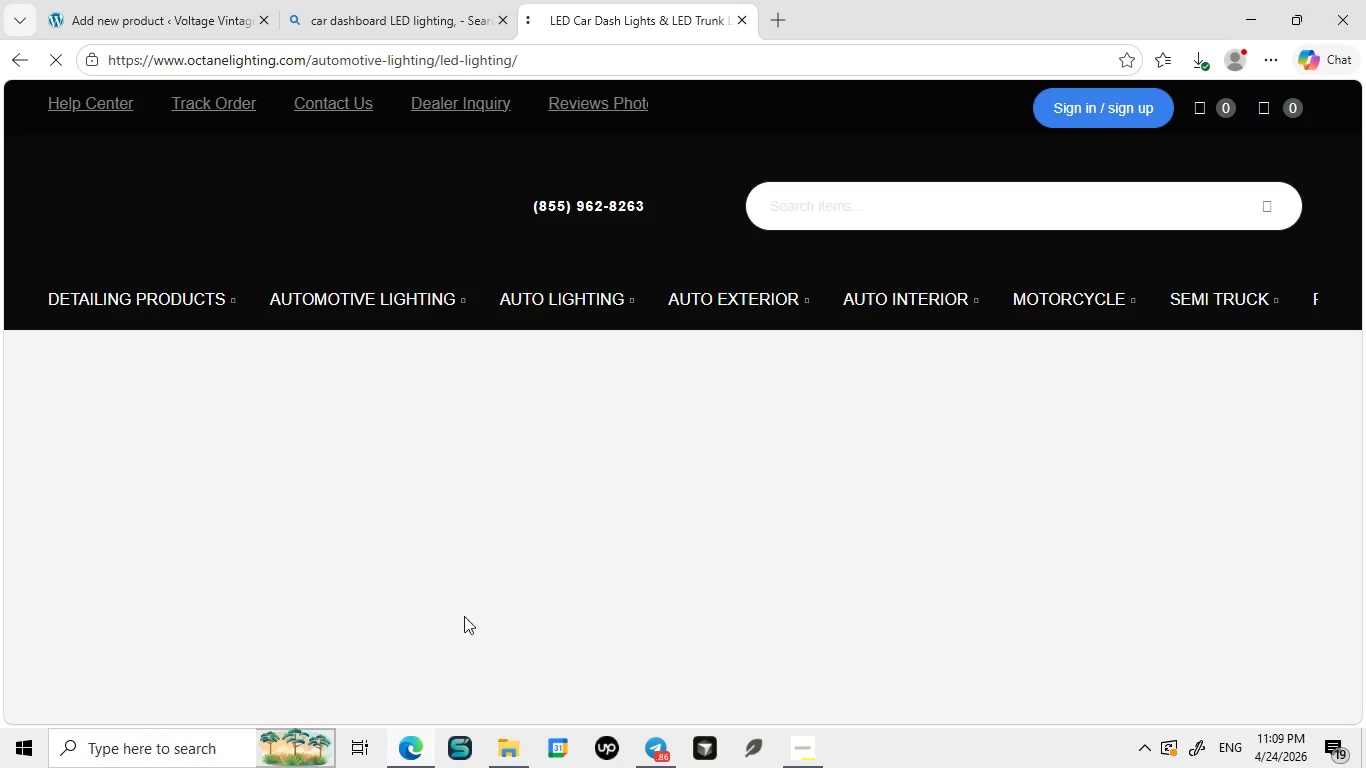 
wait(9.52)
 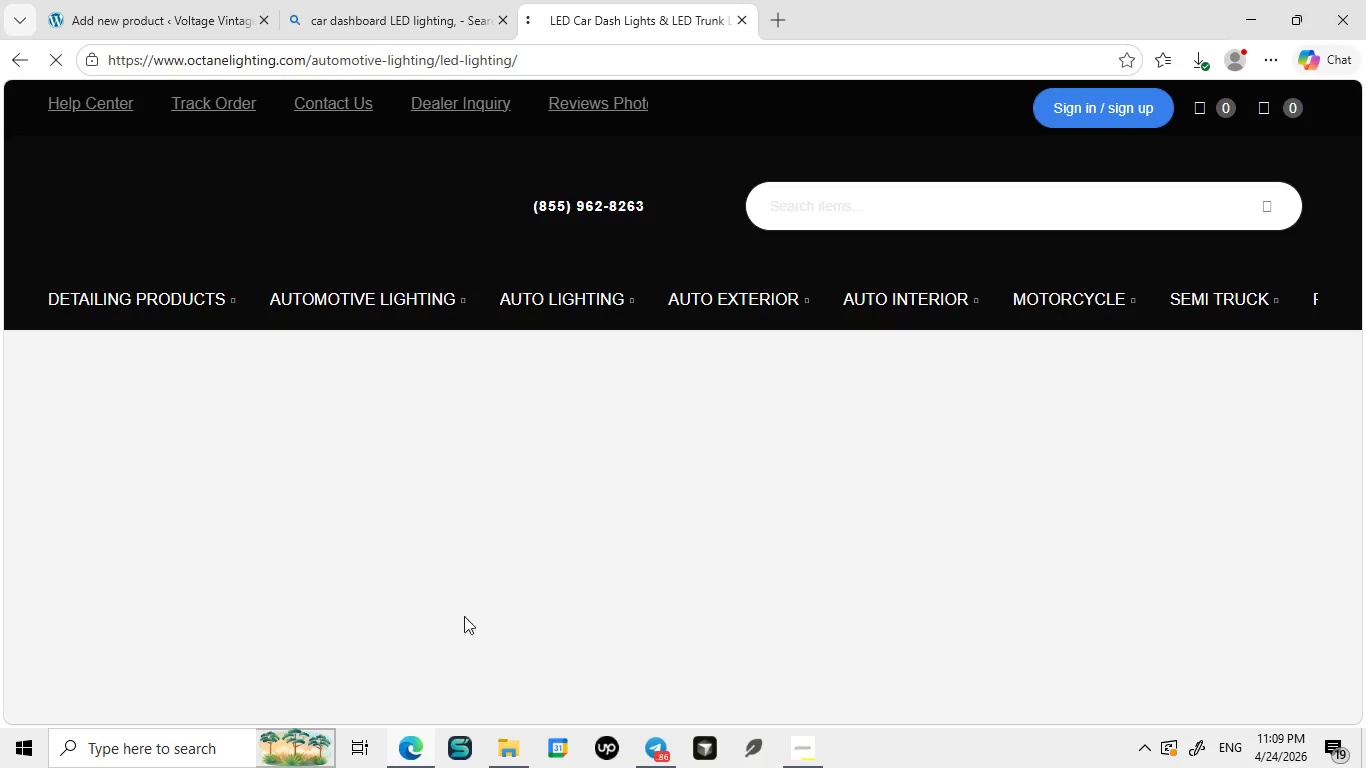 
left_click([577, 69])
 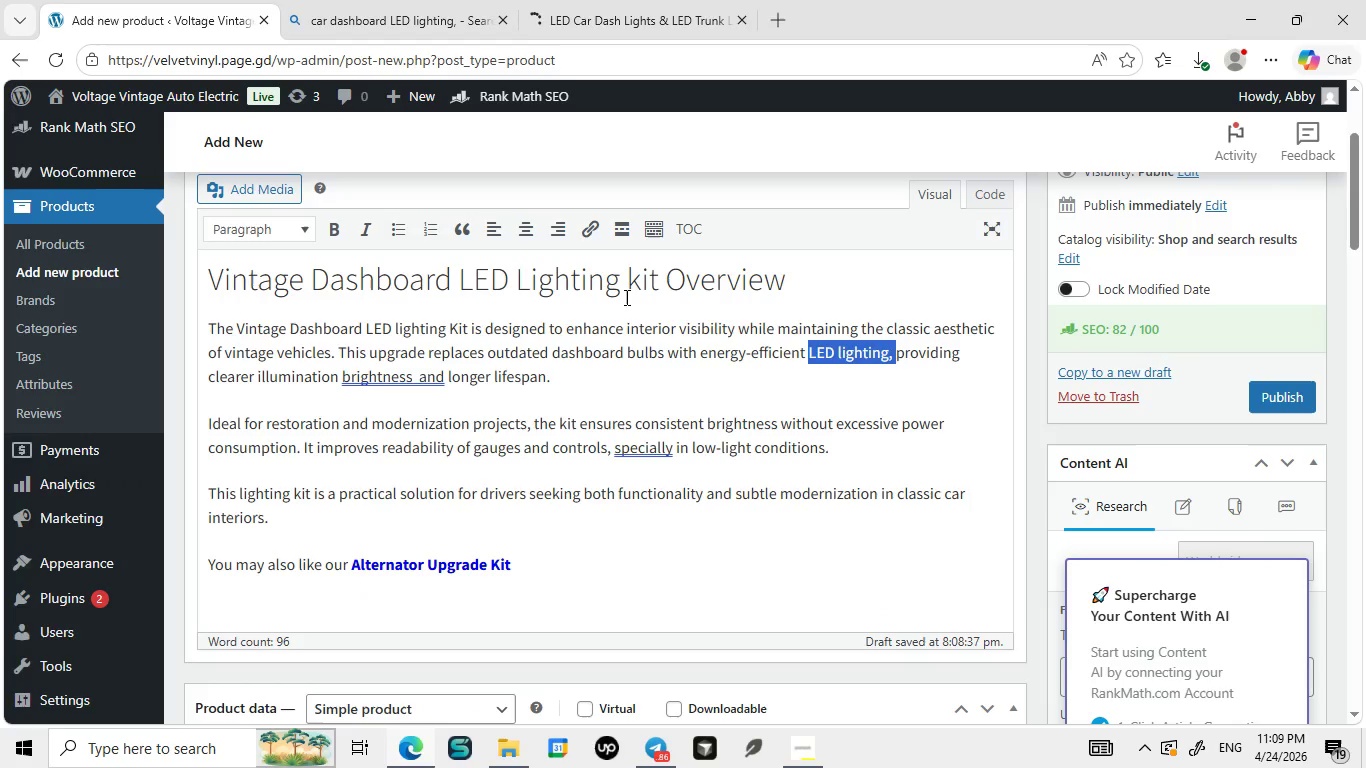 
key(Control+ControlLeft)
 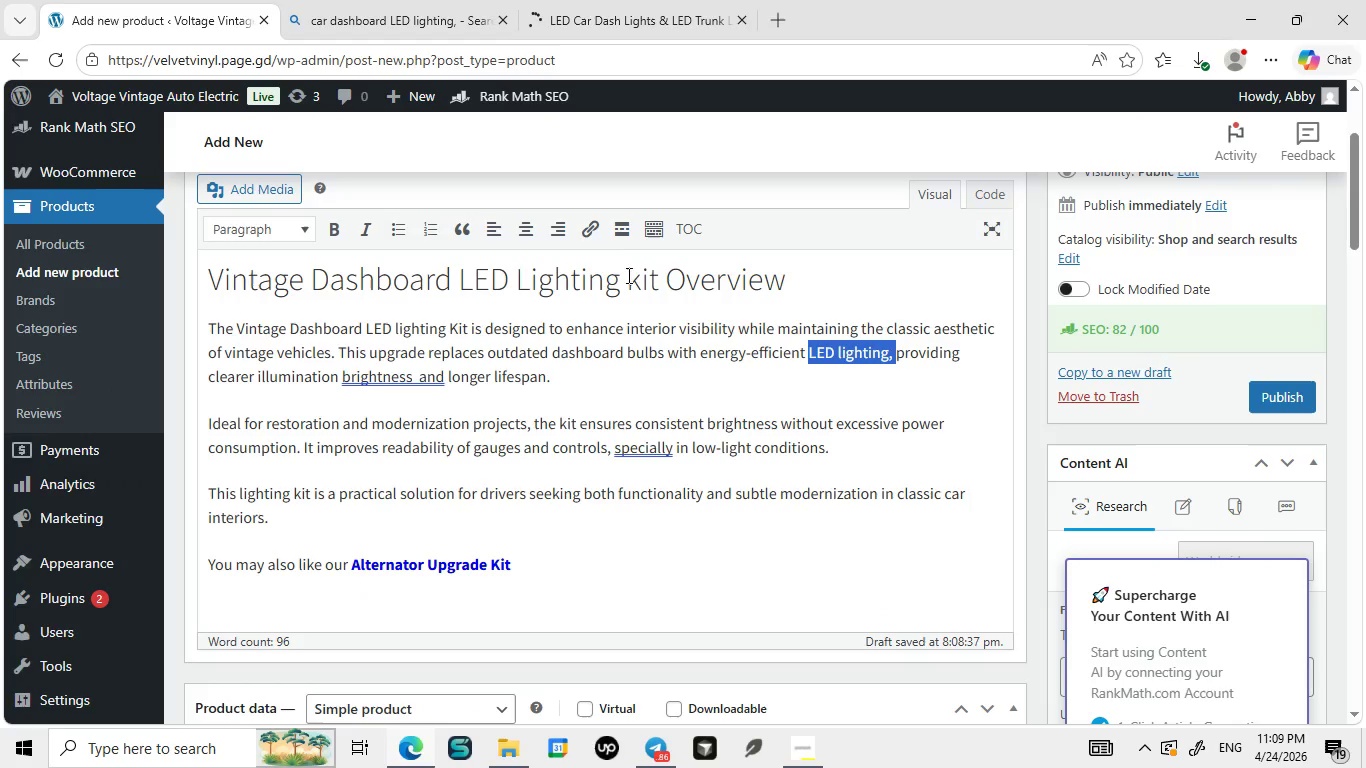 
key(Control+C)
 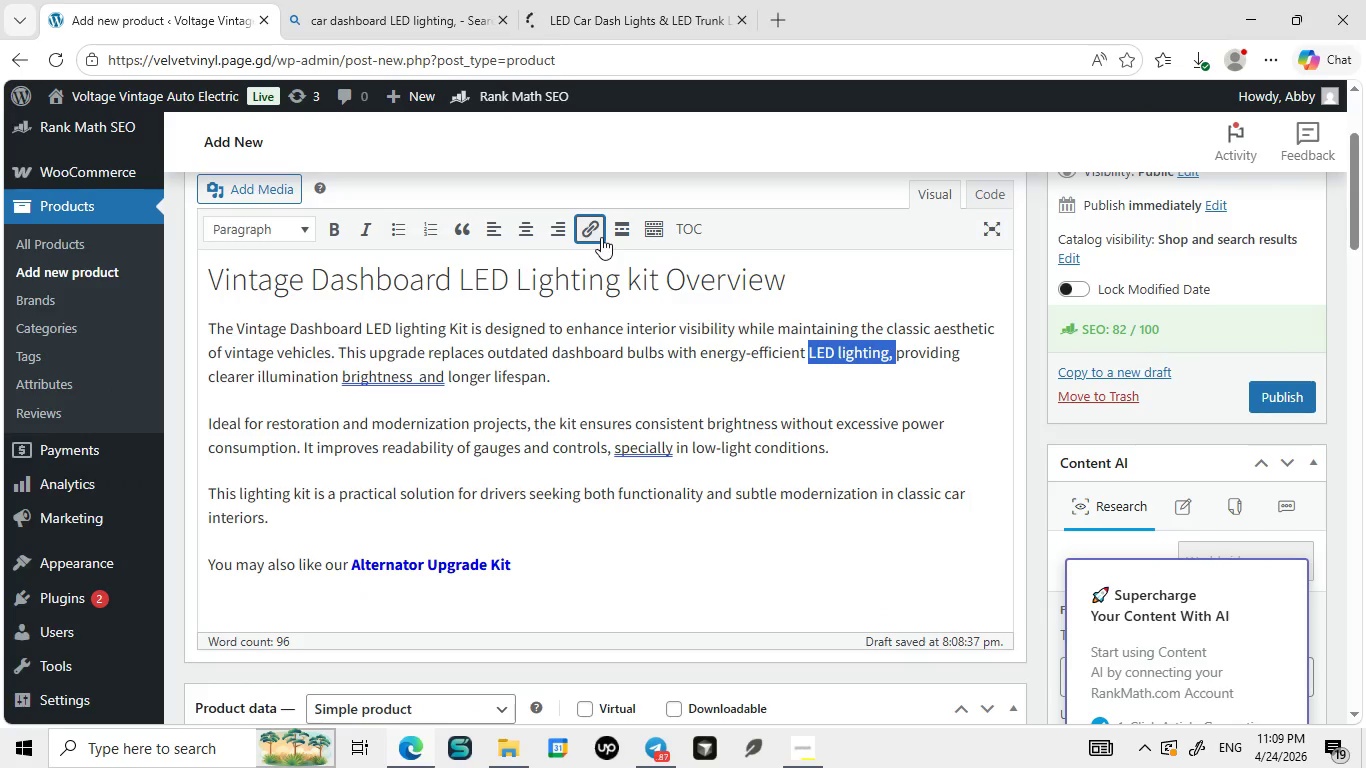 
left_click([199, 0])
 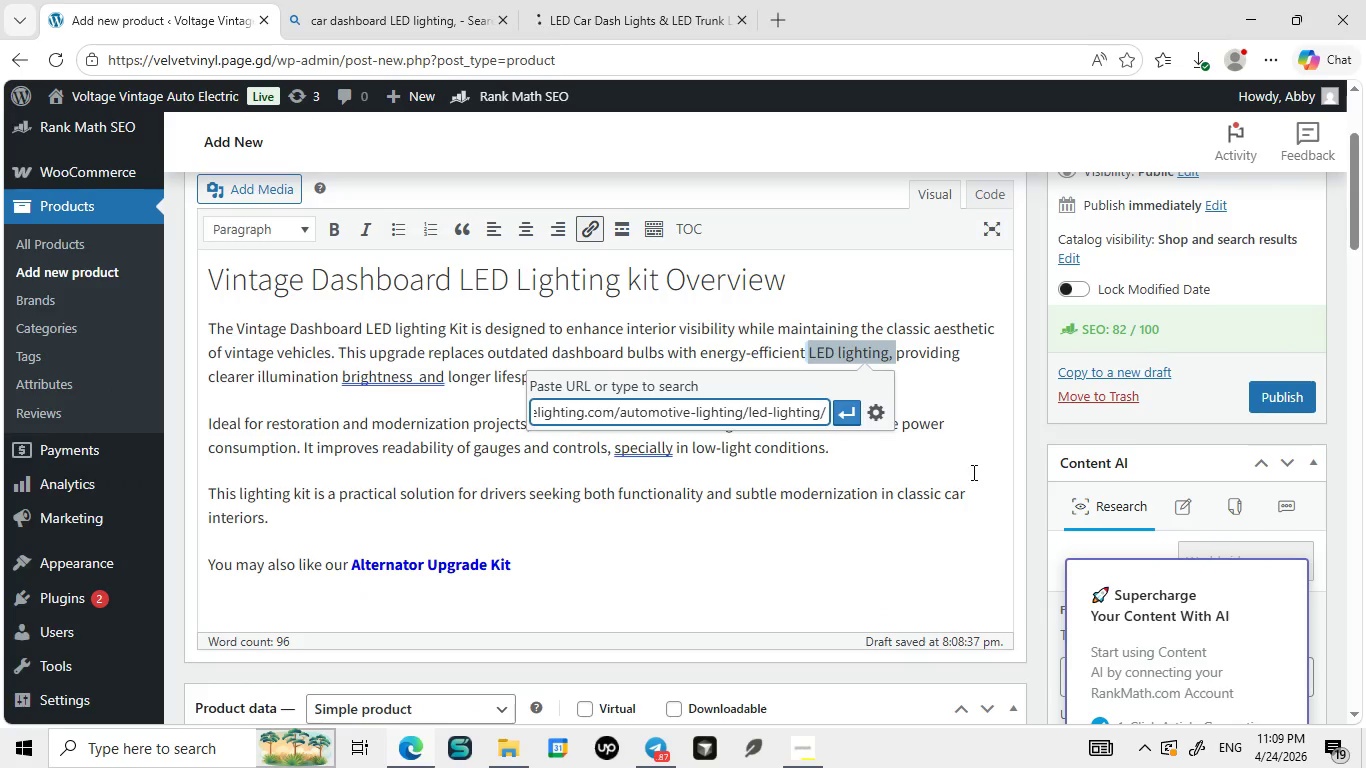 
left_click([601, 237])
 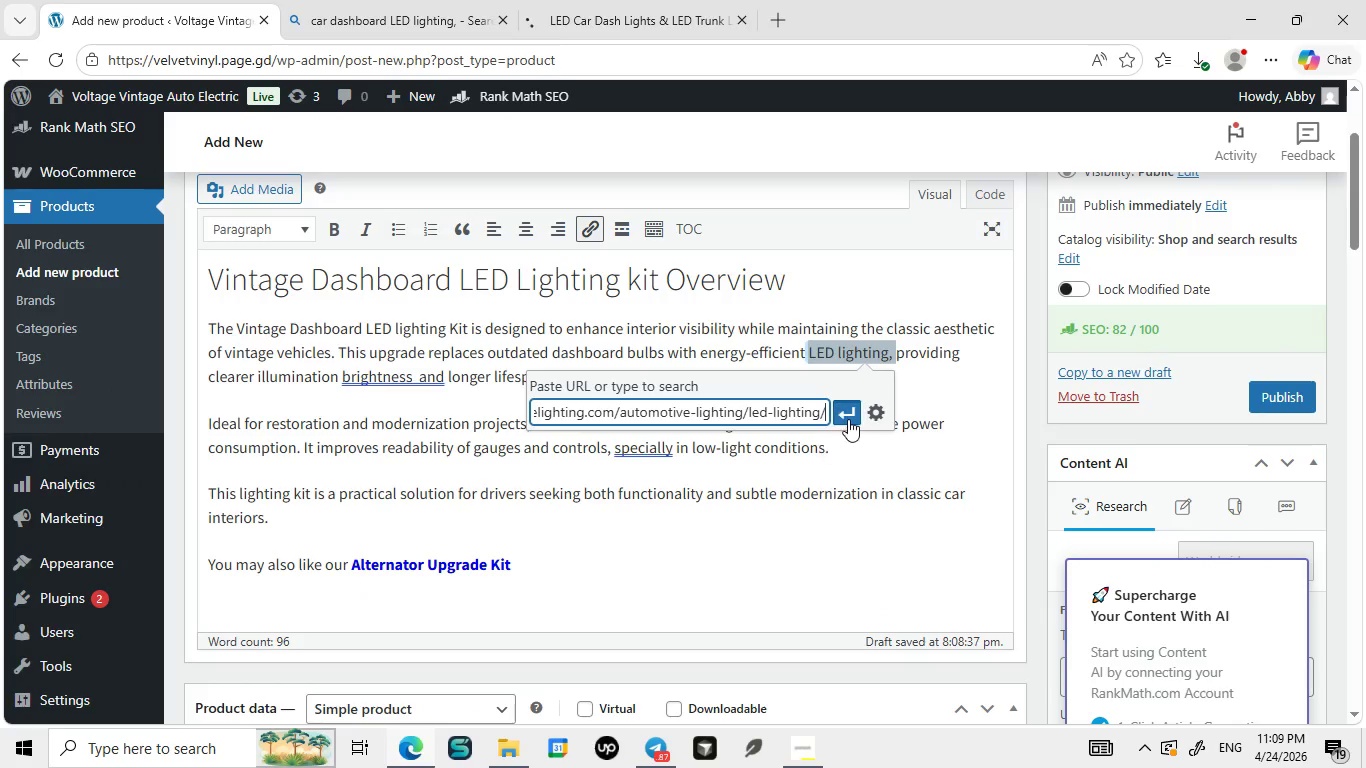 
key(Control+V)
 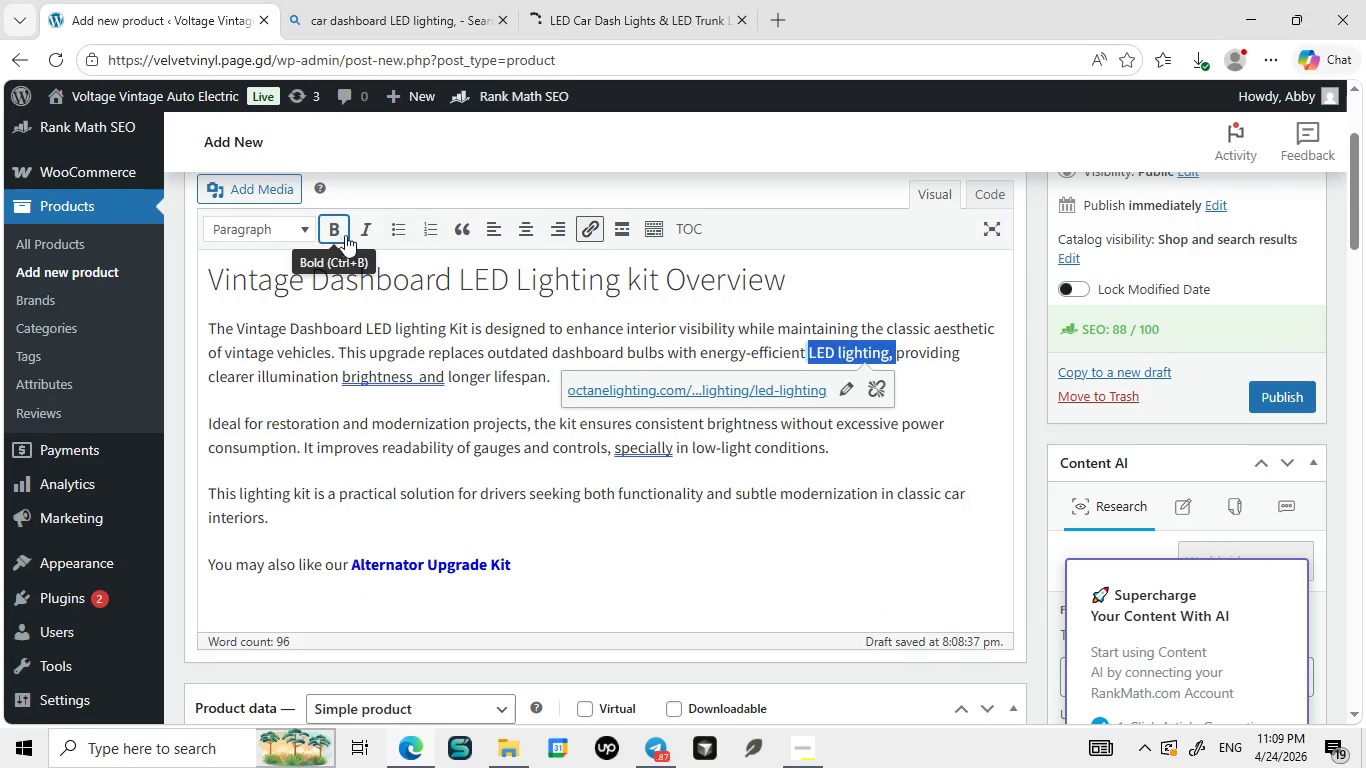 
left_click([848, 419])
 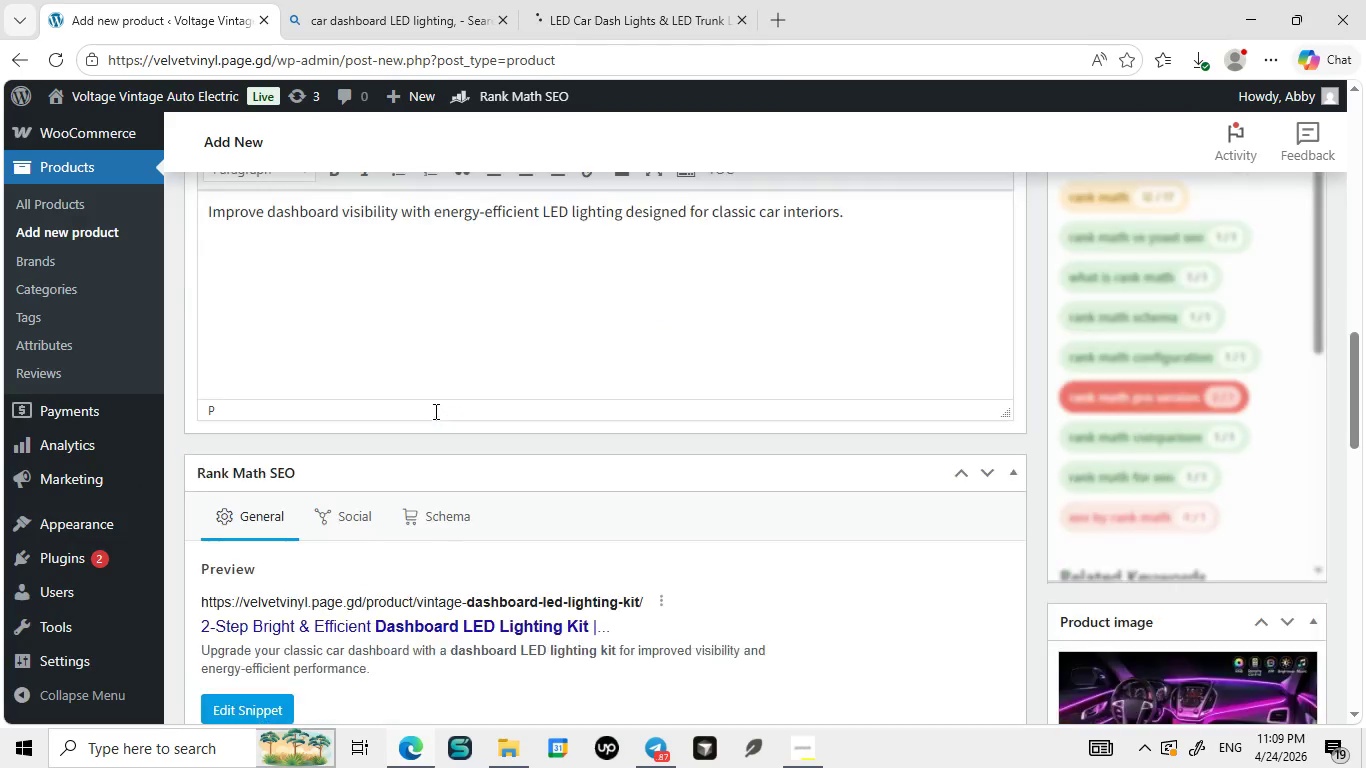 
left_click([335, 230])
 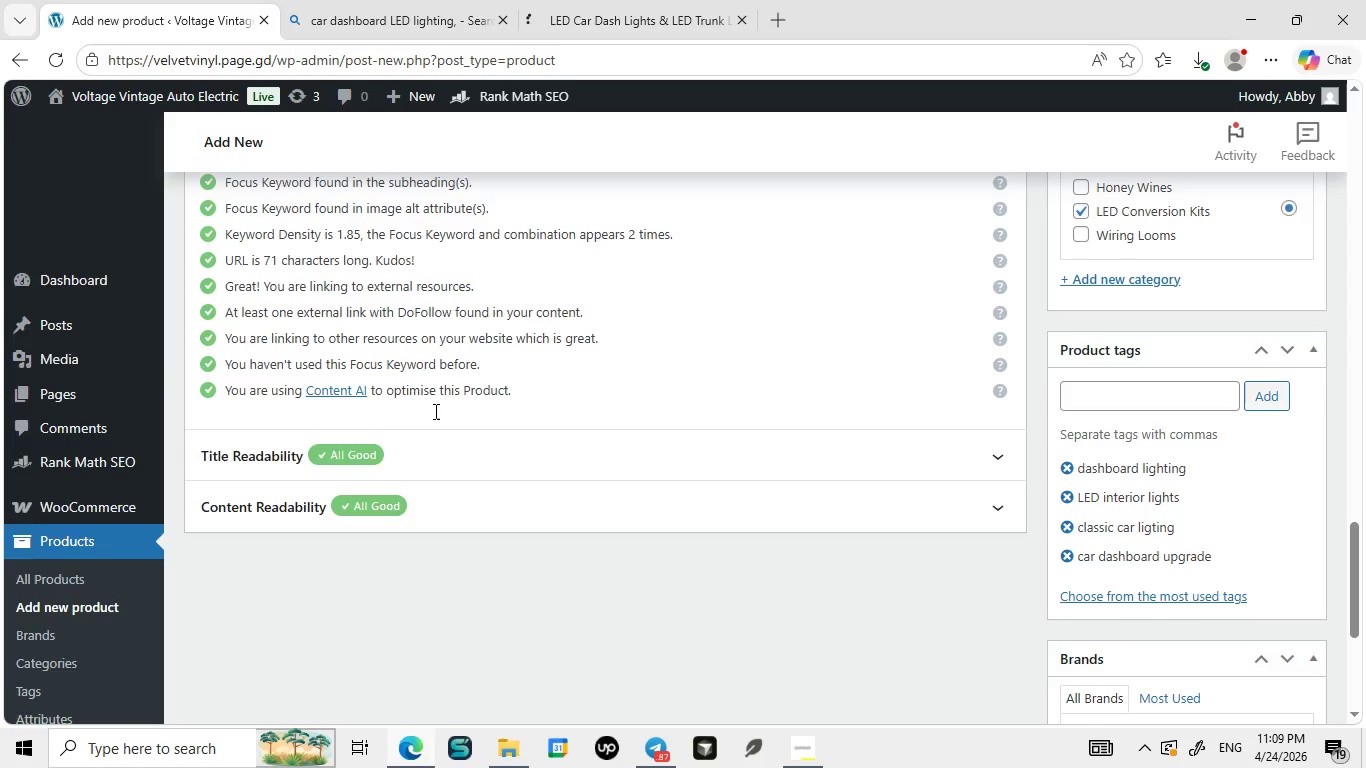 
left_click([434, 411])
 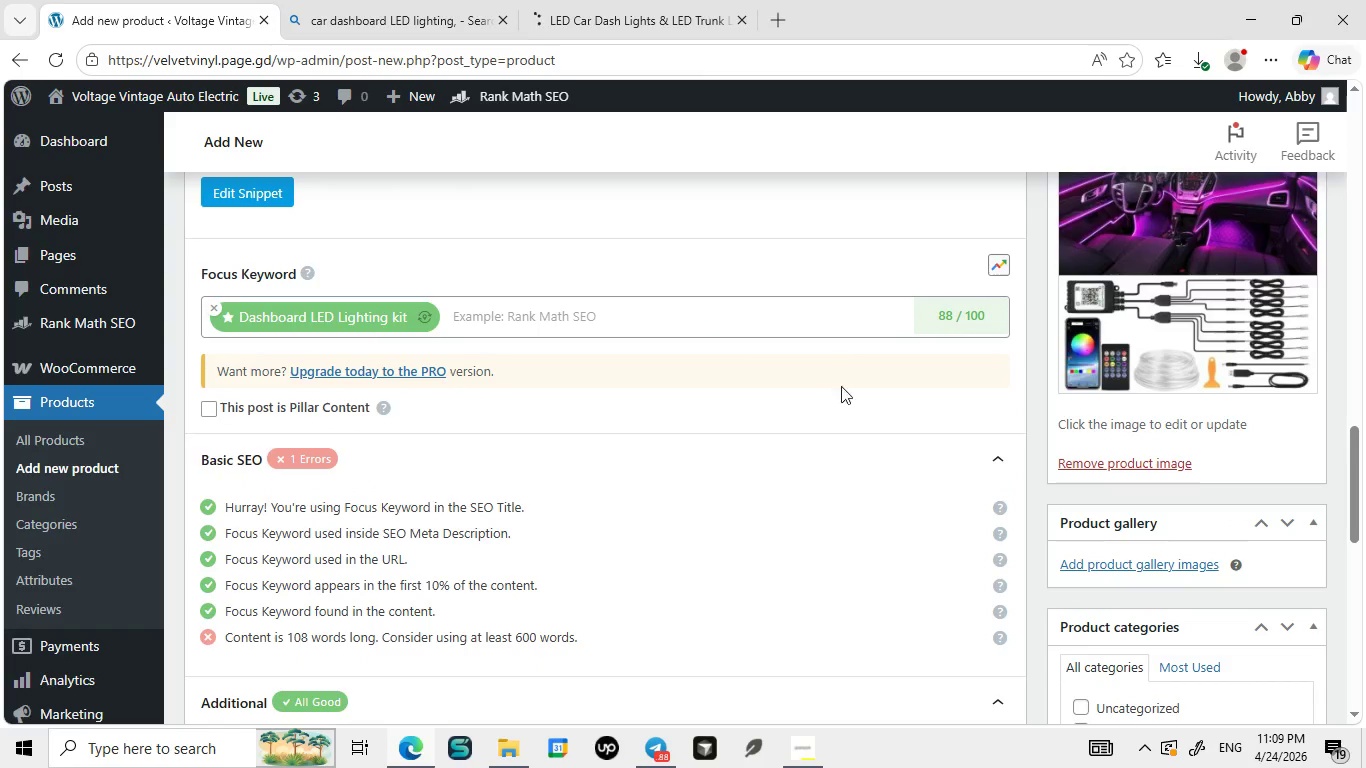 
wait(12.27)
 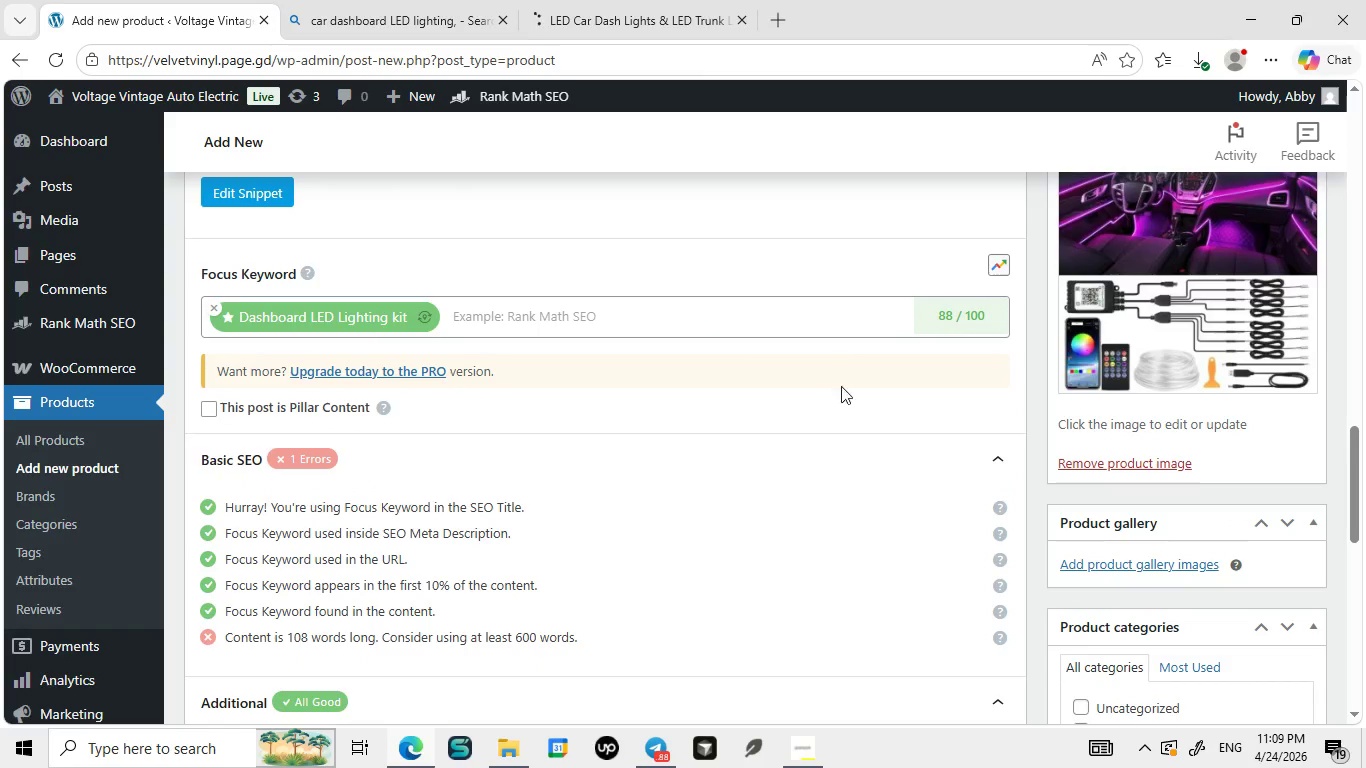 
left_click([1277, 599])
 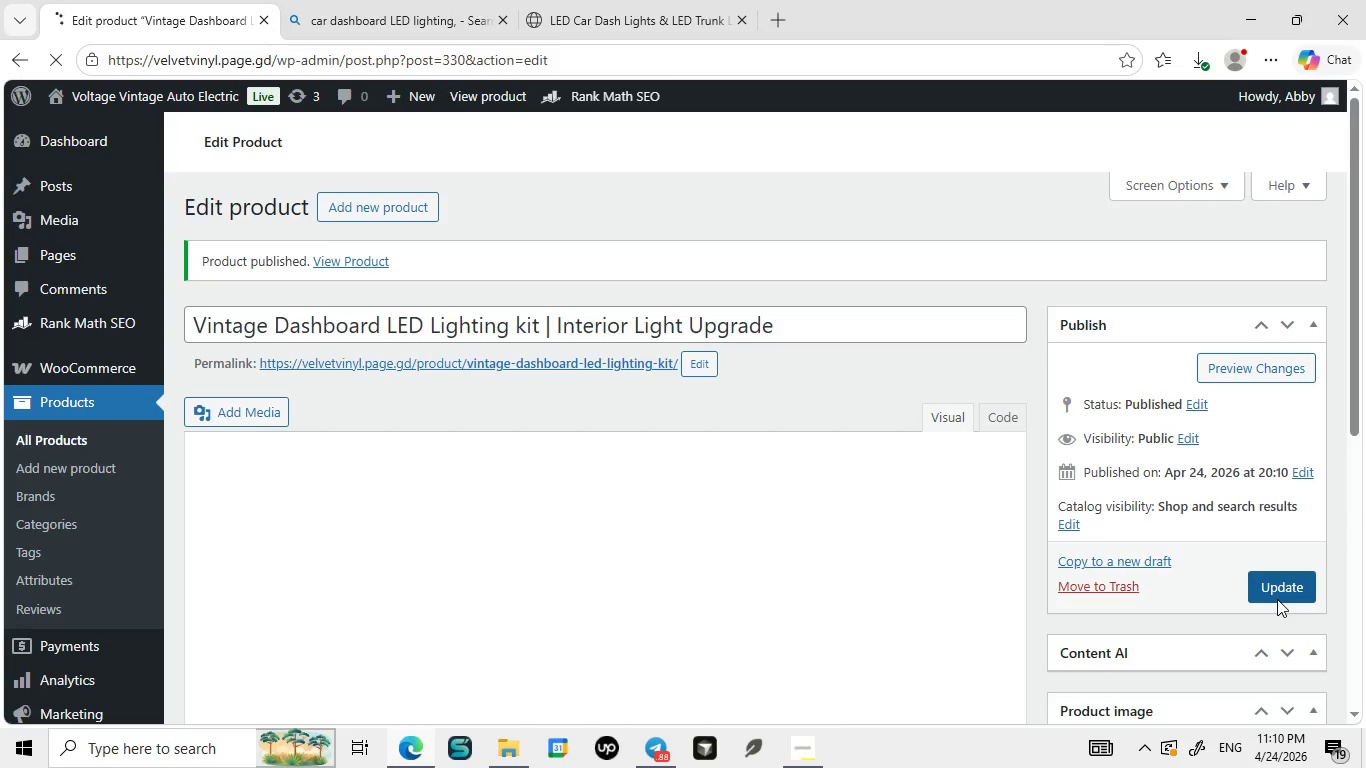 
wait(13.86)
 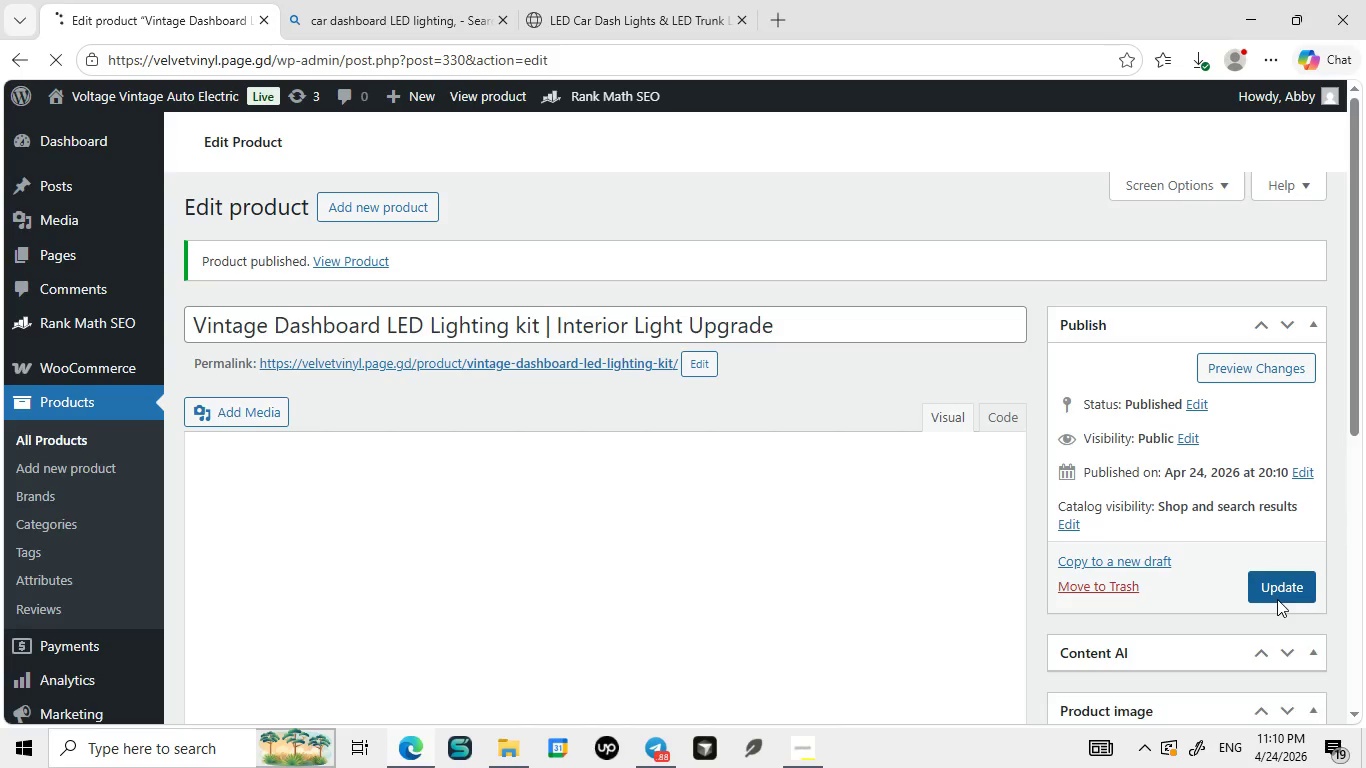 
left_click([388, 200])
 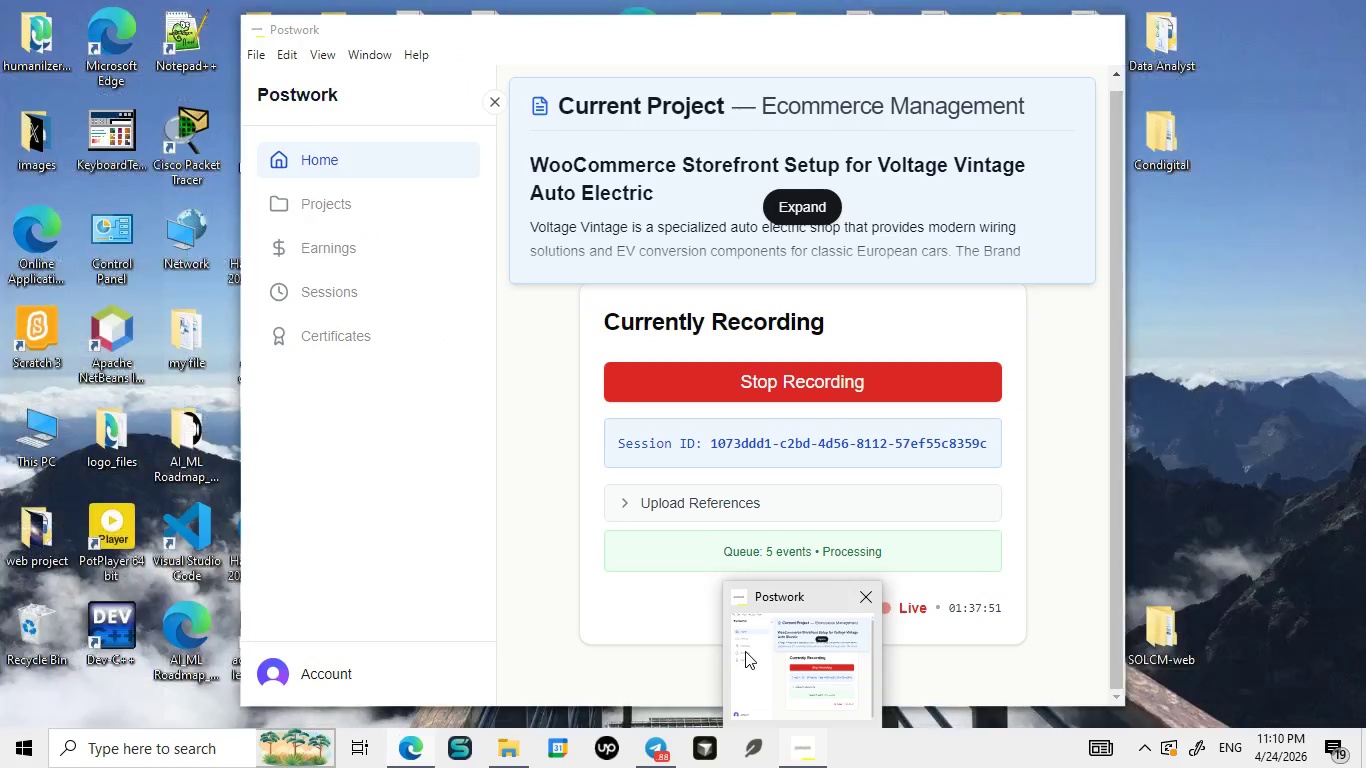 
mouse_move([783, 629])
 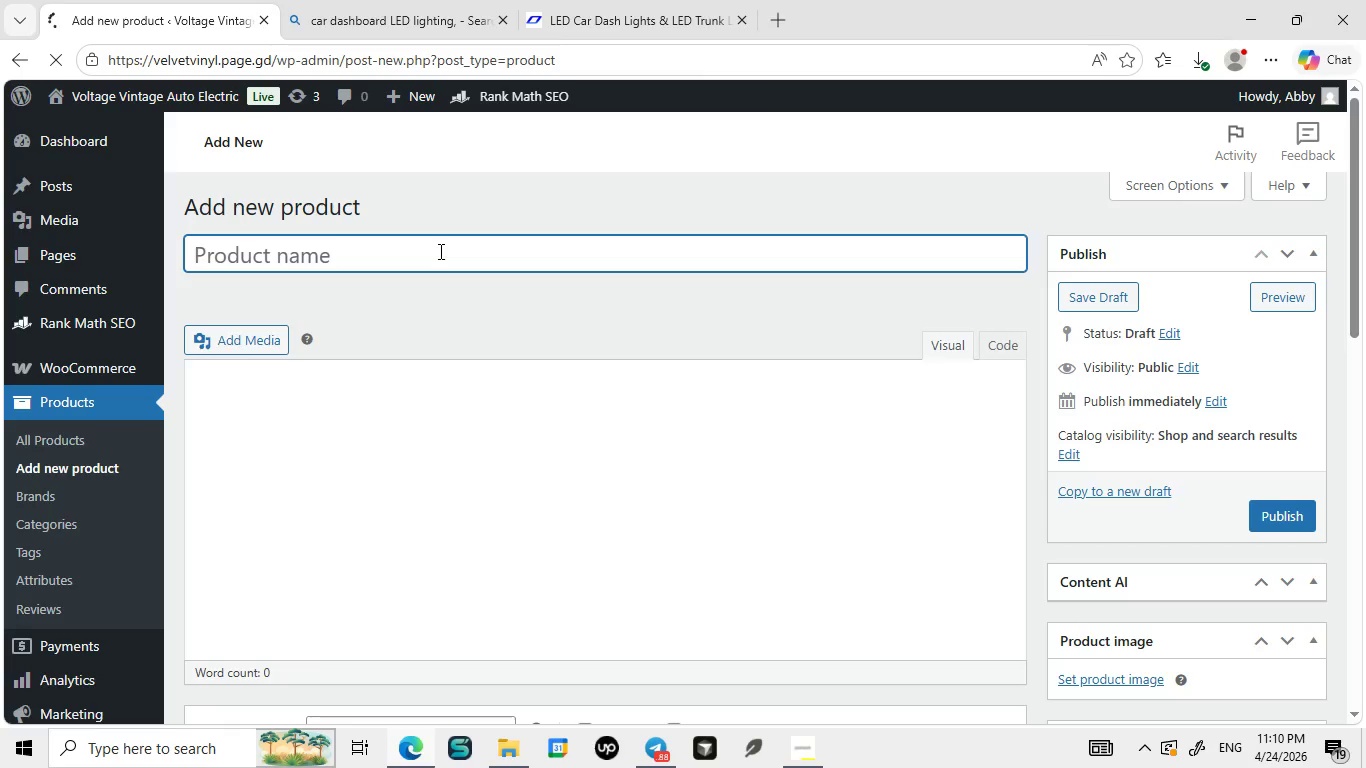 
wait(5.72)
 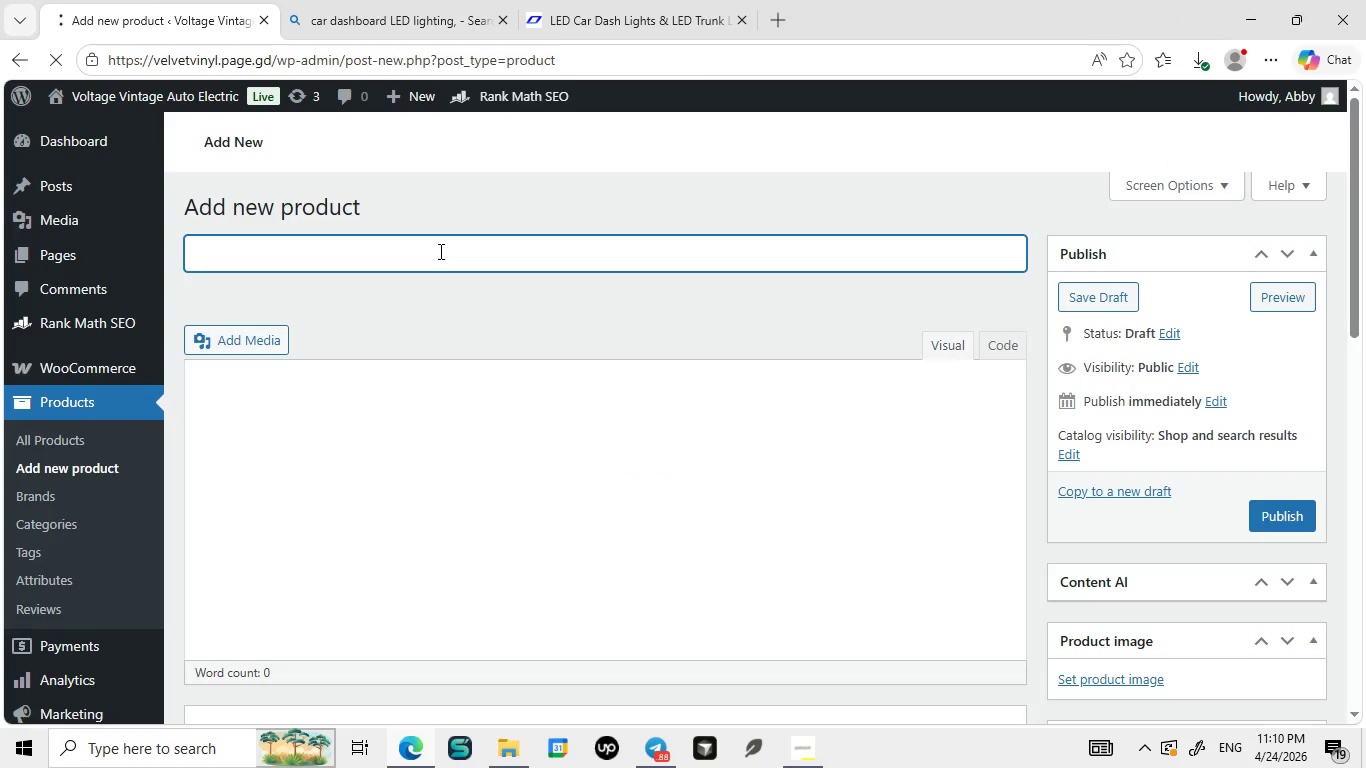 
type(EV Wiring Starter Kit)
 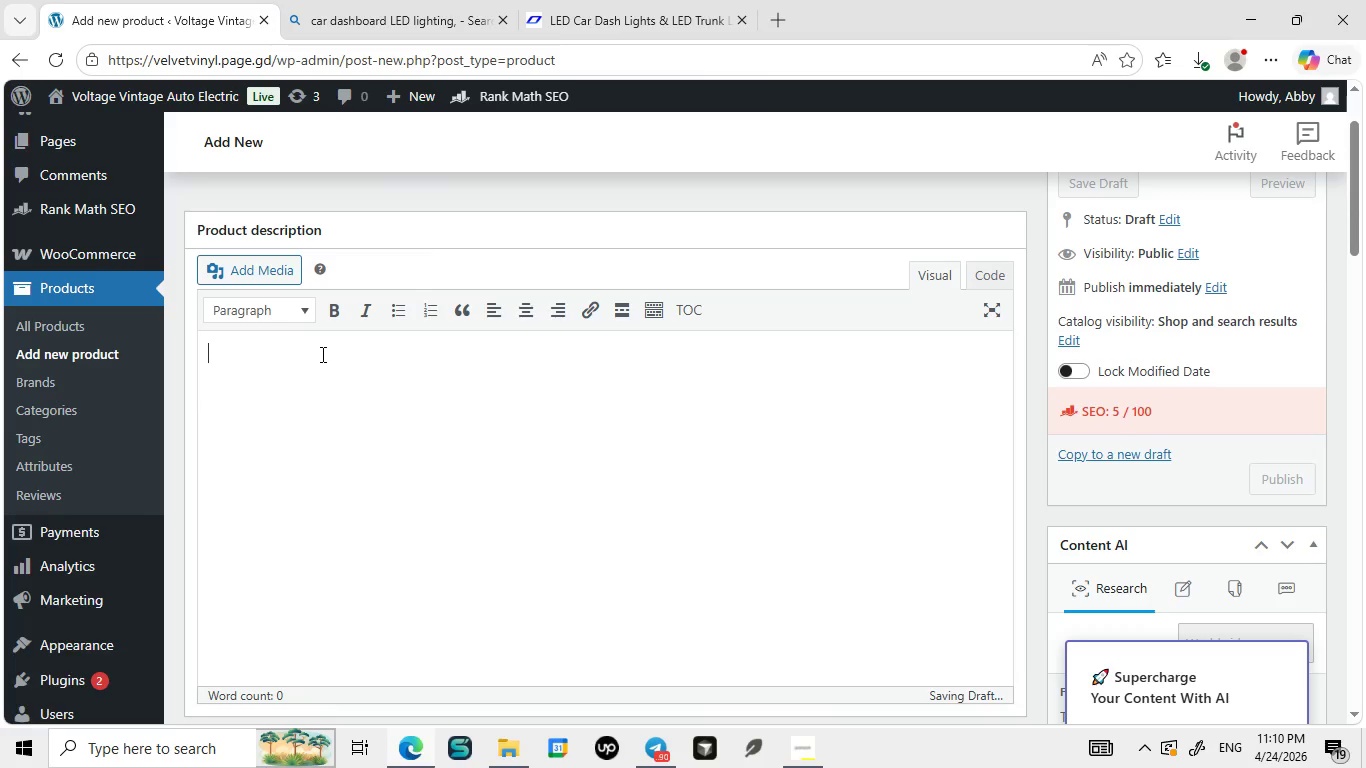 
left_click([321, 354])
 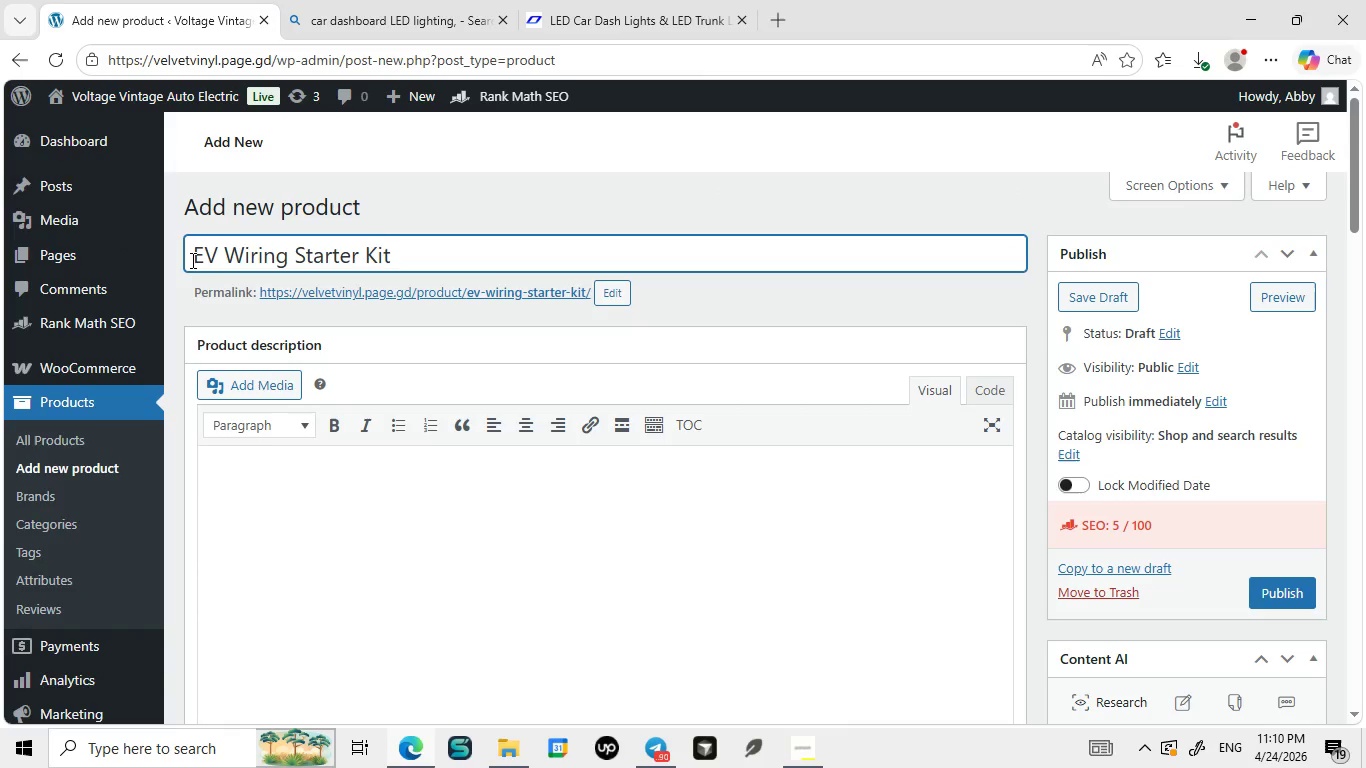 
left_click([191, 260])
 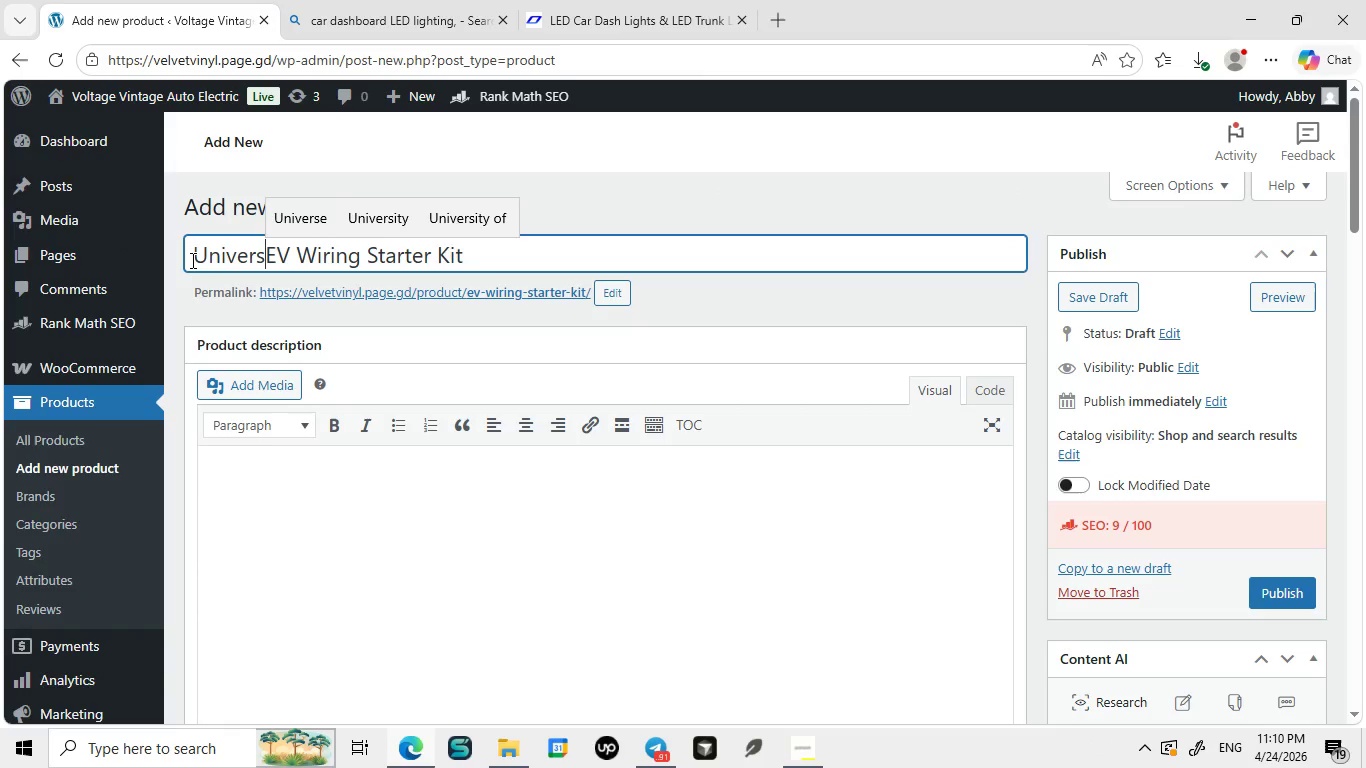 
type(Universal)
 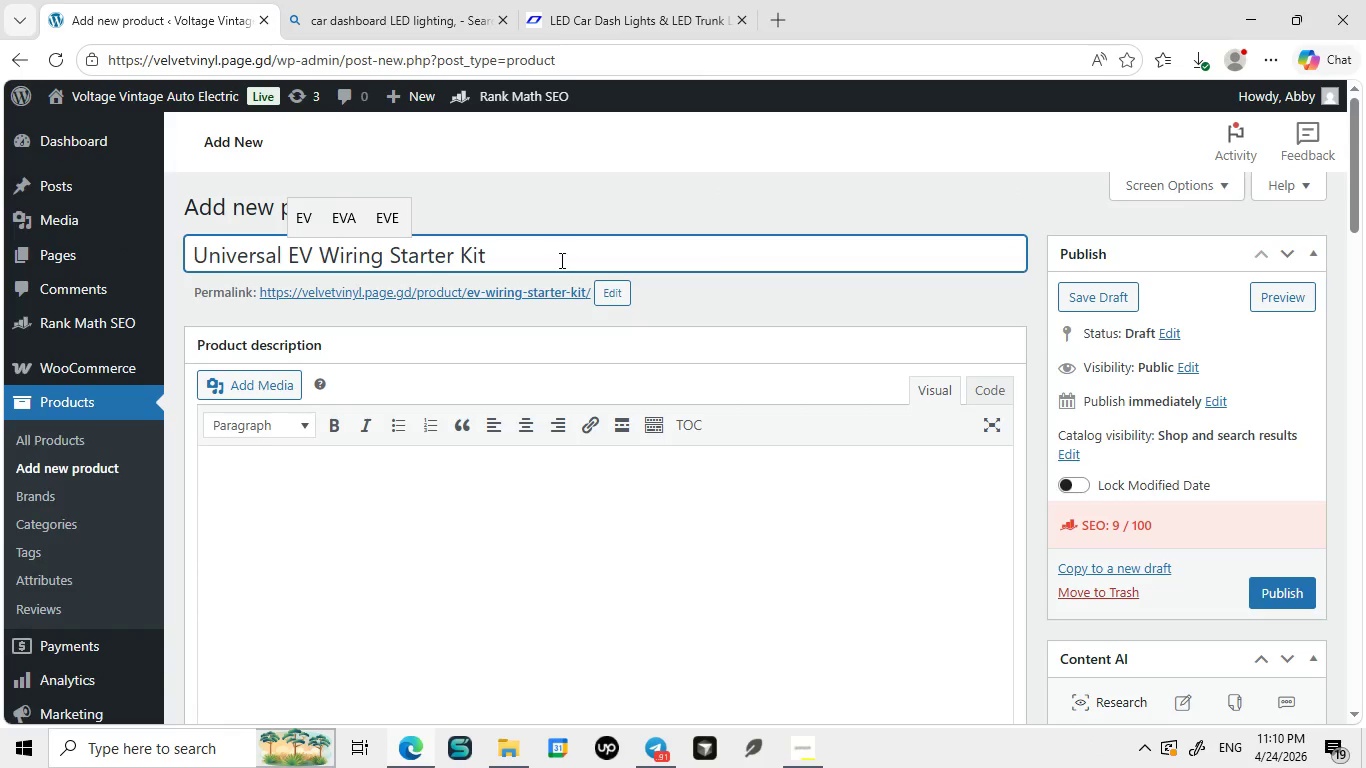 
key(Space)
 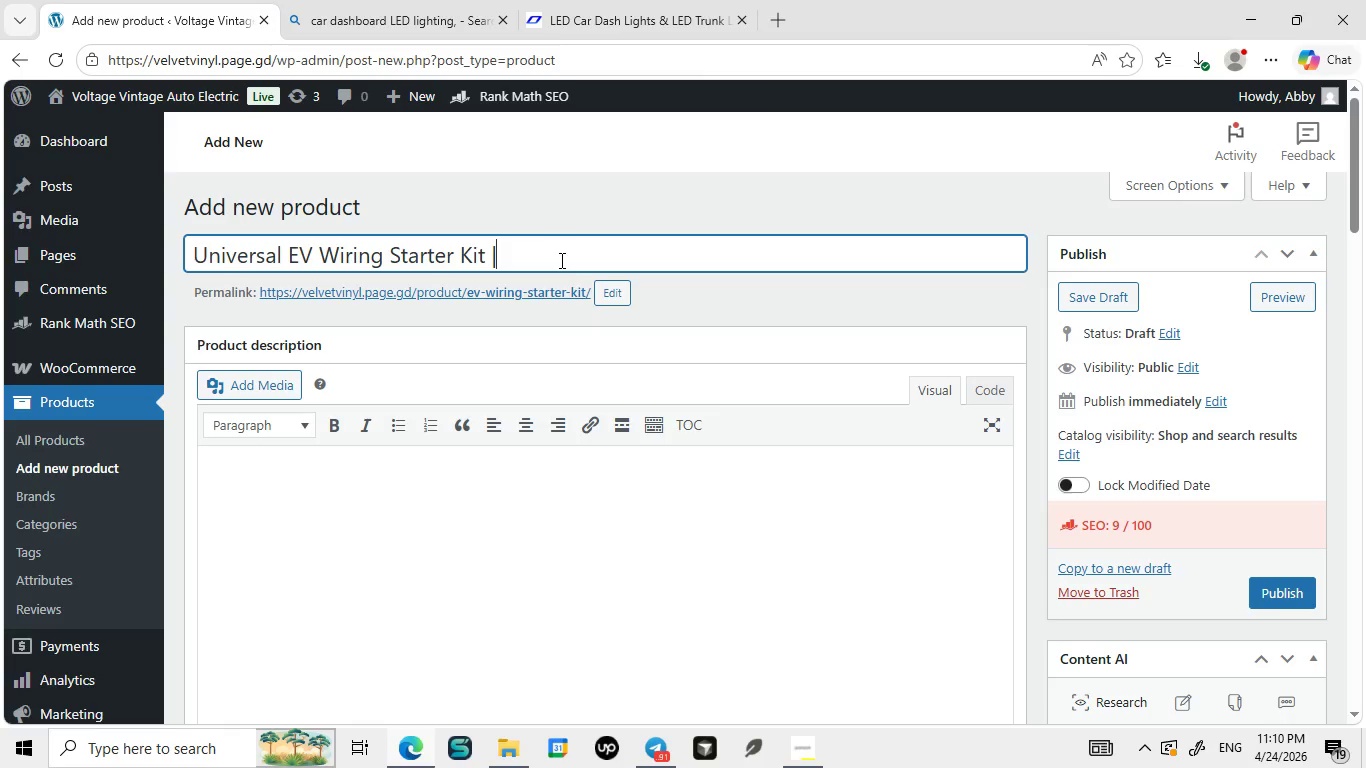 
left_click([560, 260])
 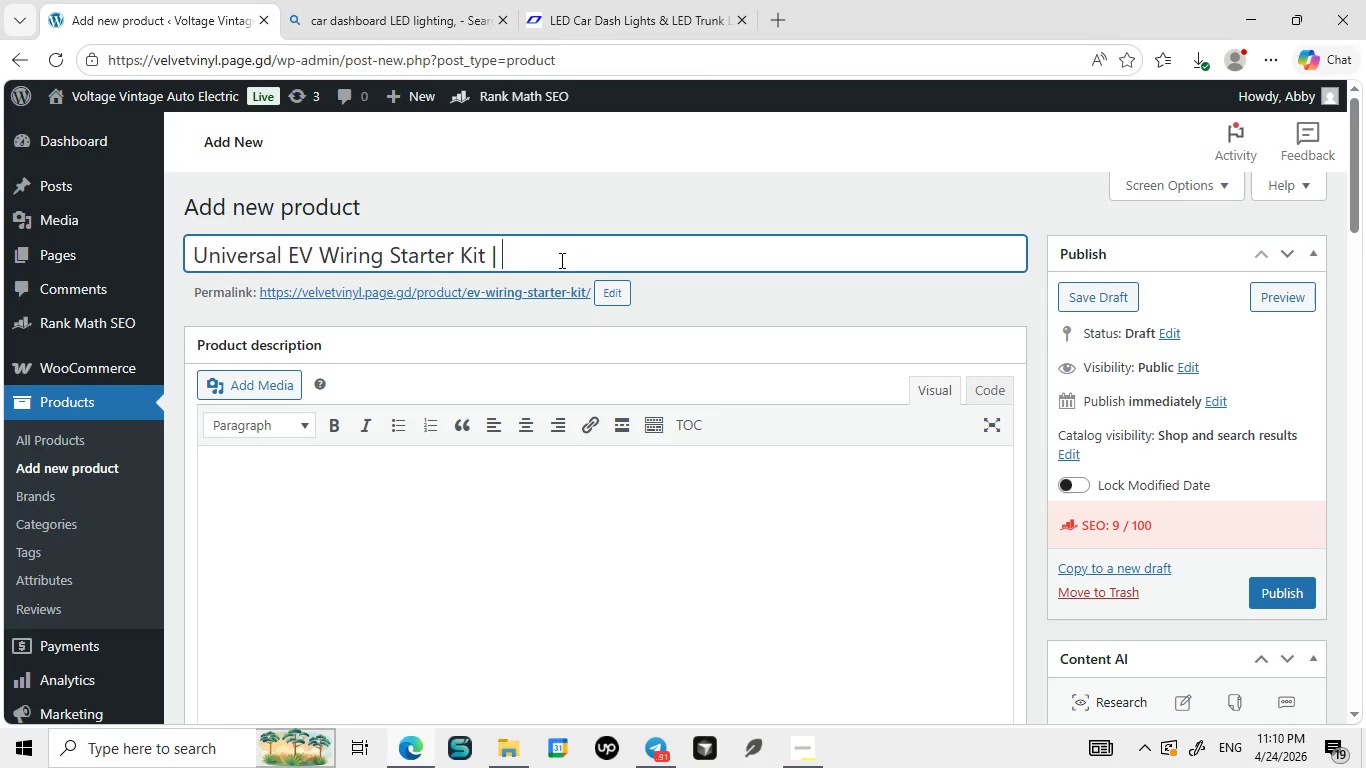 
type( [Break] Electric Conversion Essentials)
 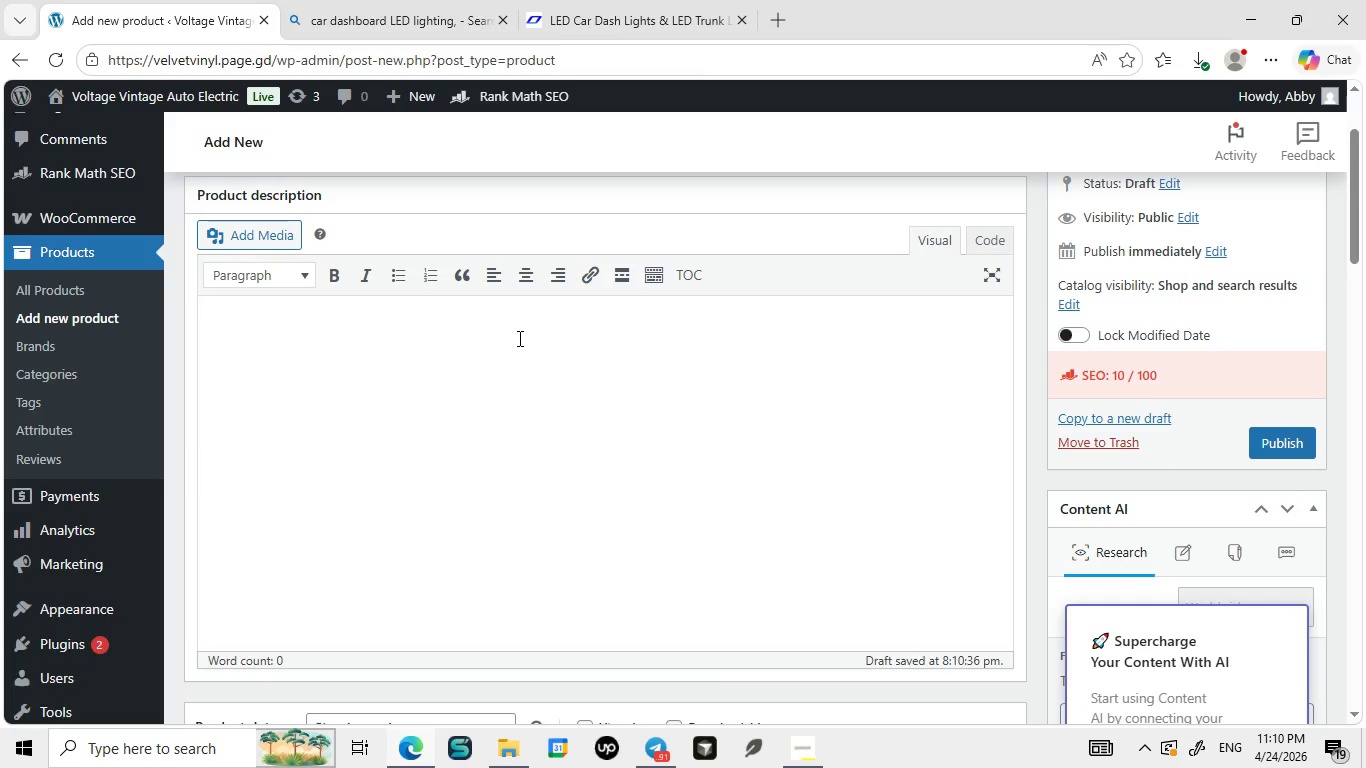 
 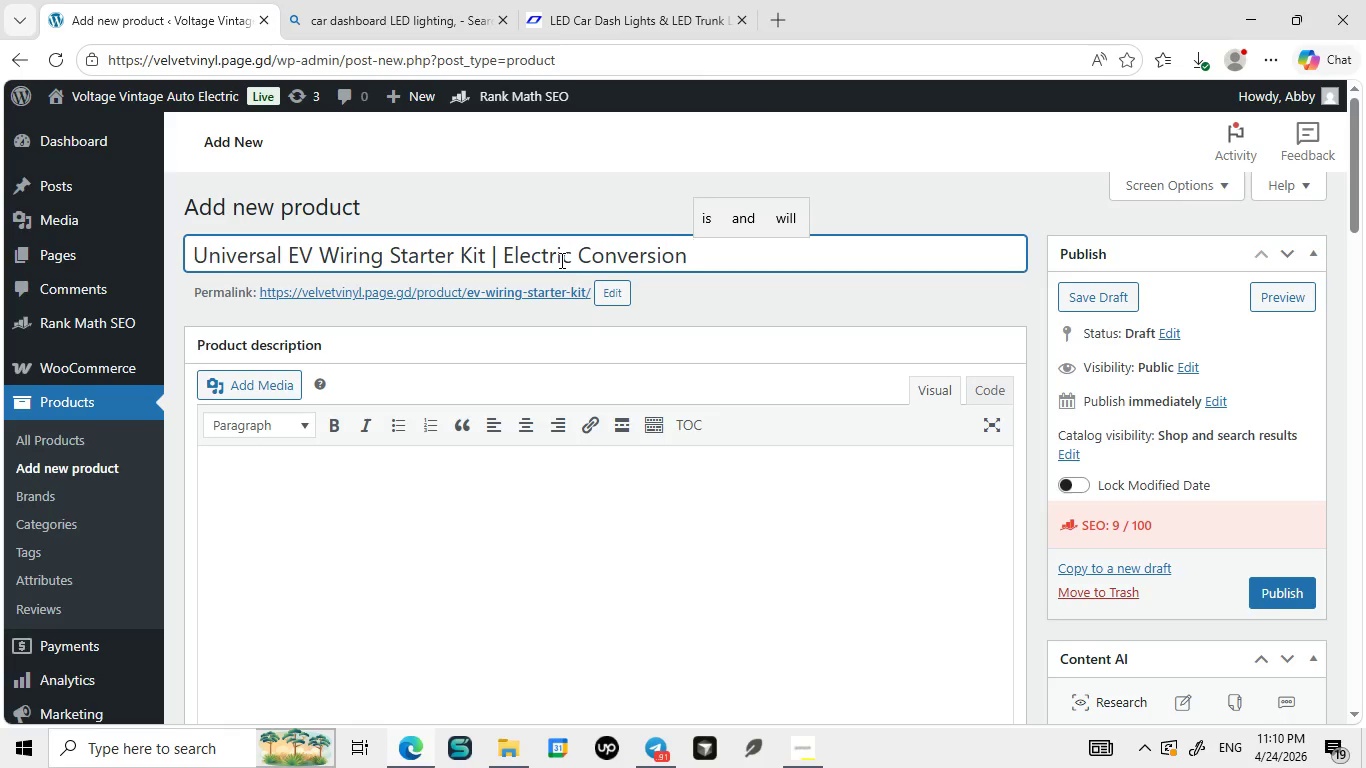 
key(Period)
 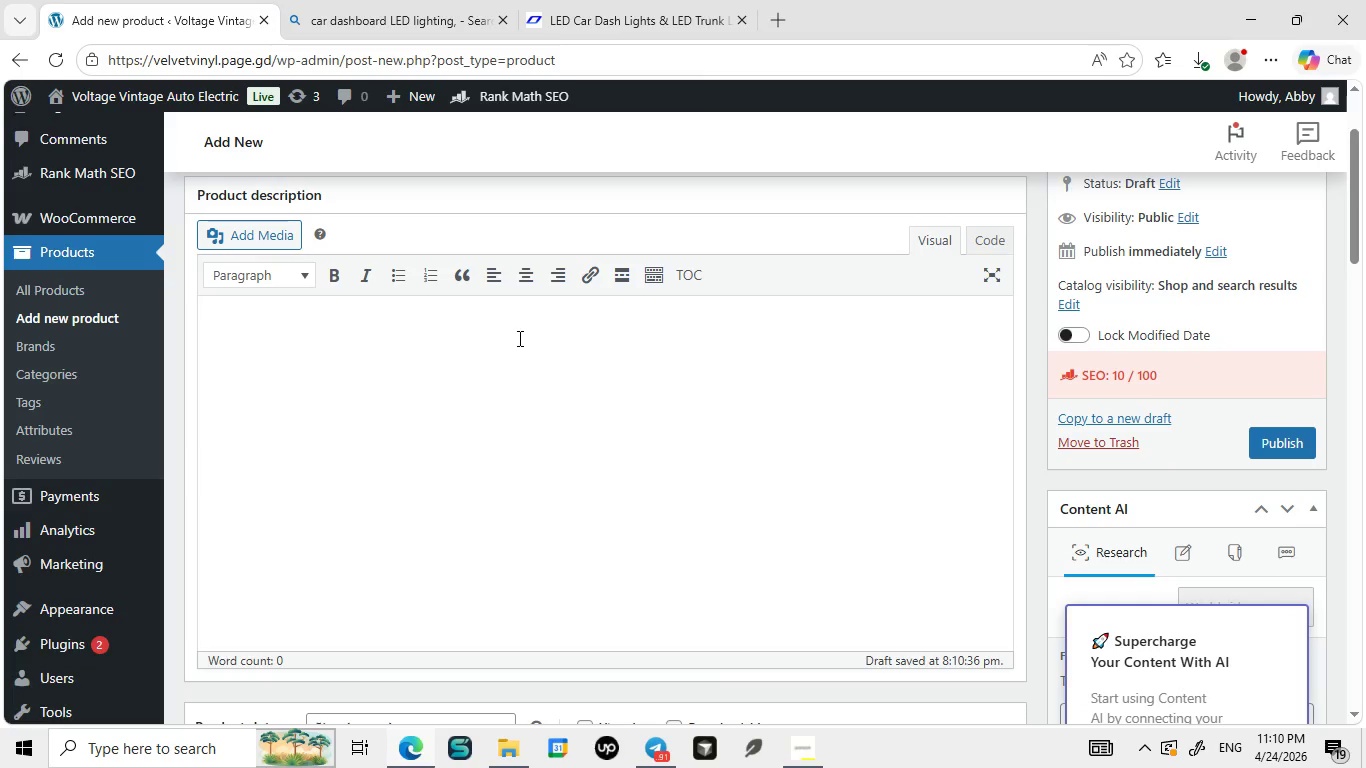 
left_click([518, 338])
 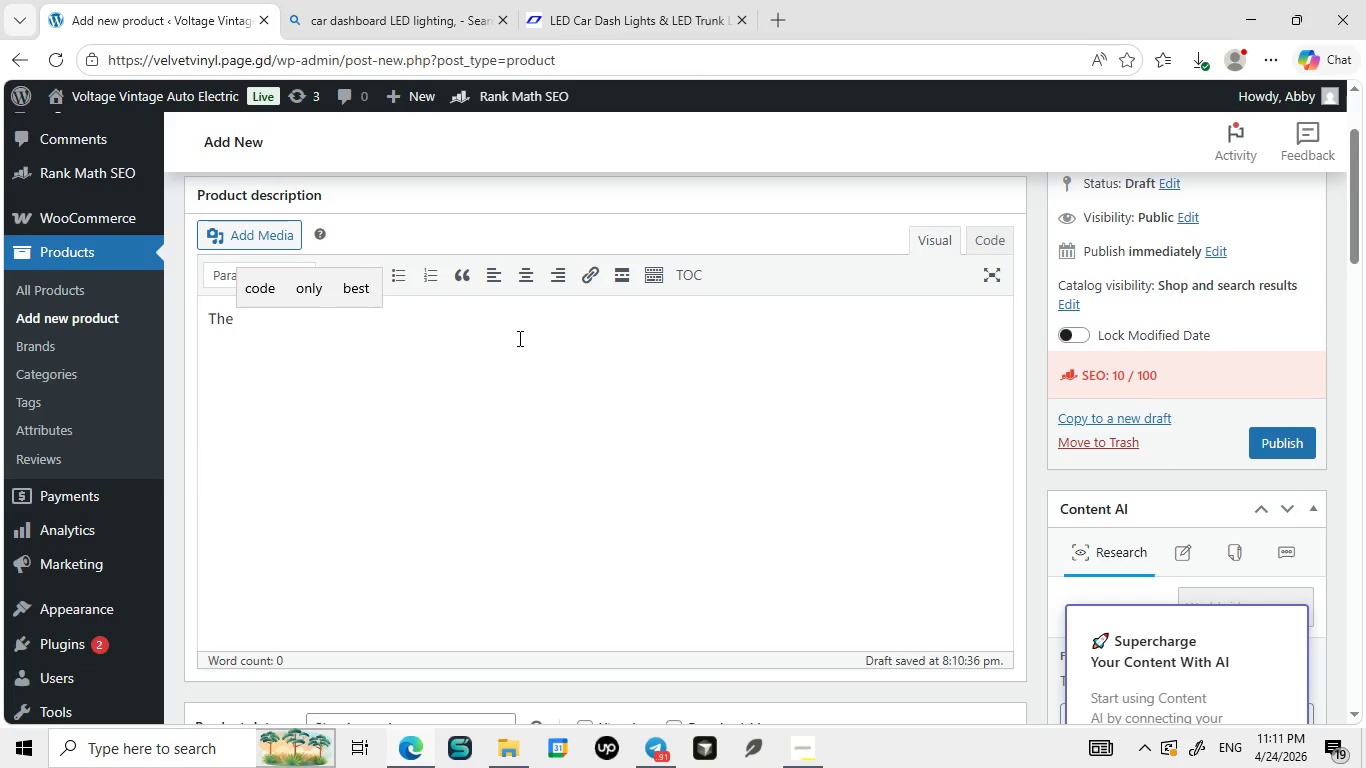 
type(The )
 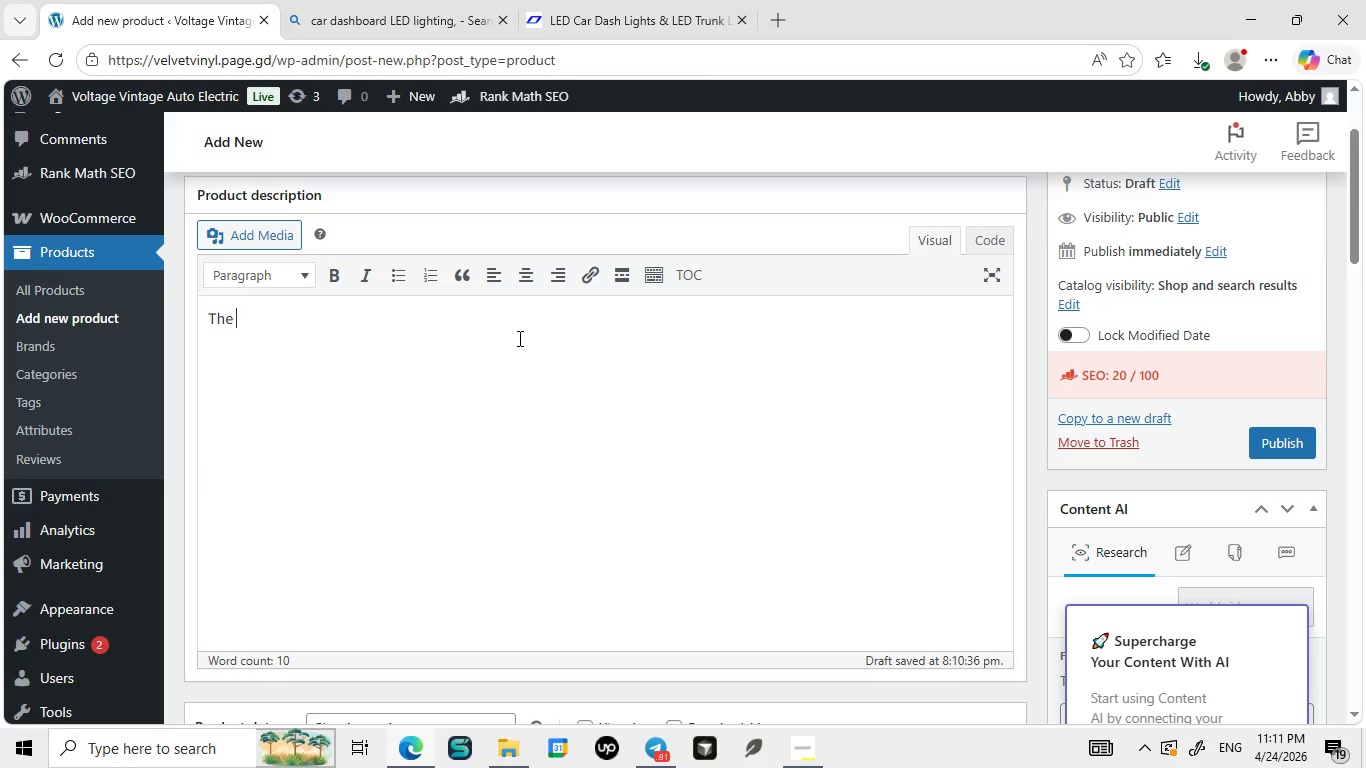 
key(Control+V)
 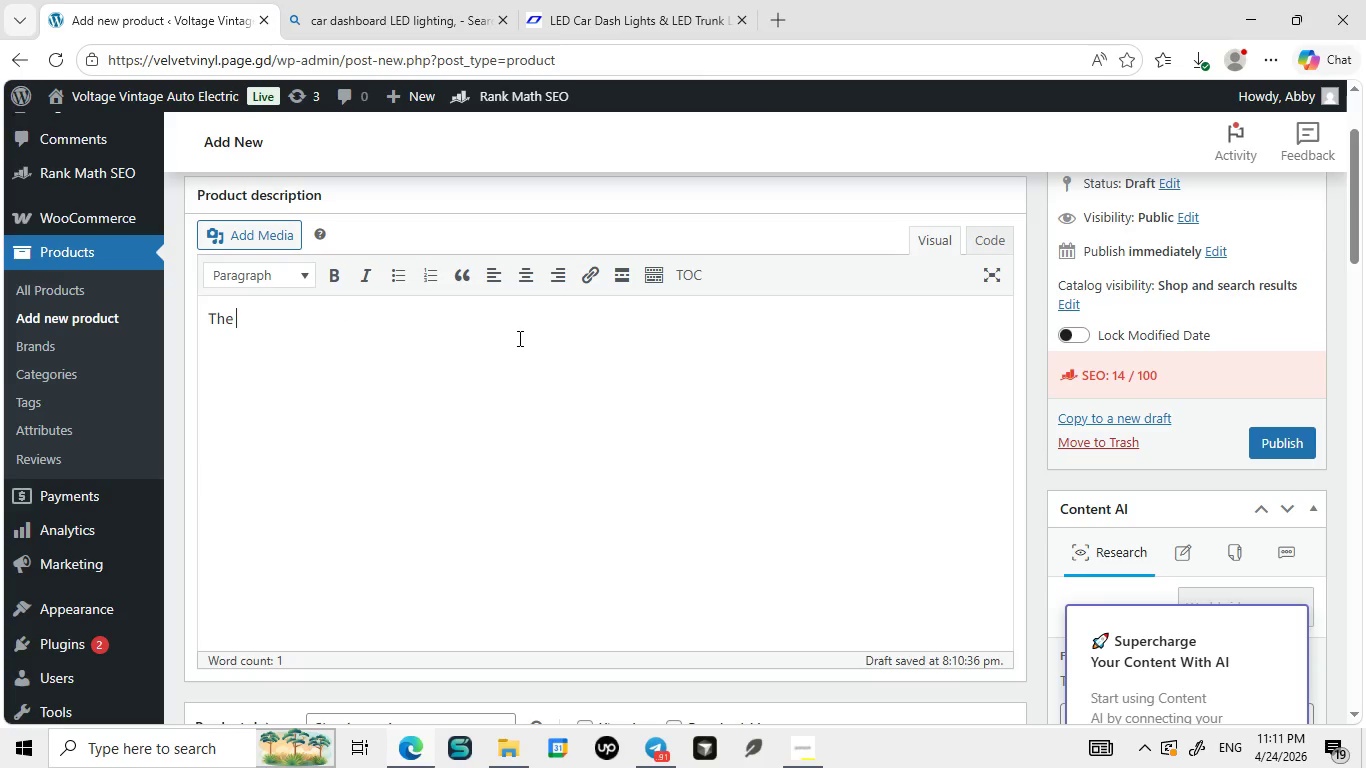 
key(Control+Z)
 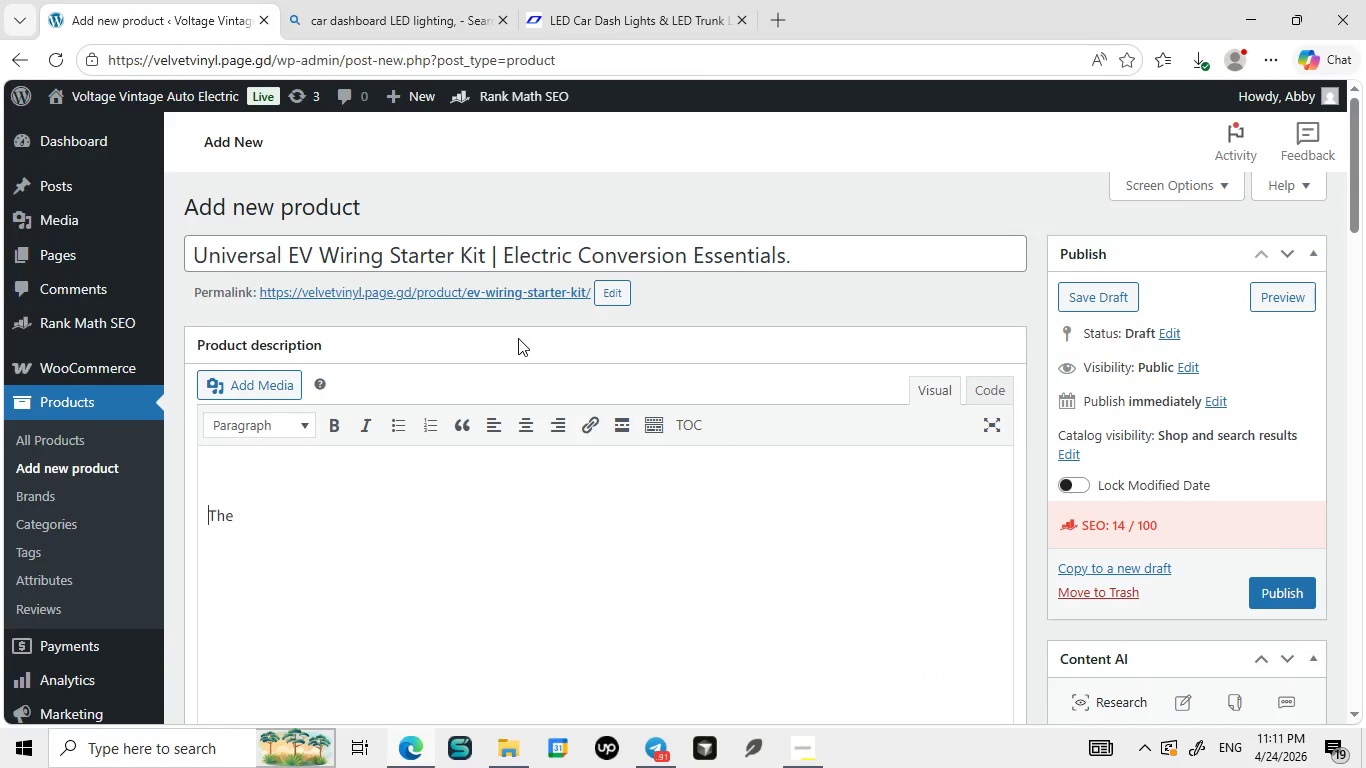 
key(Home)
 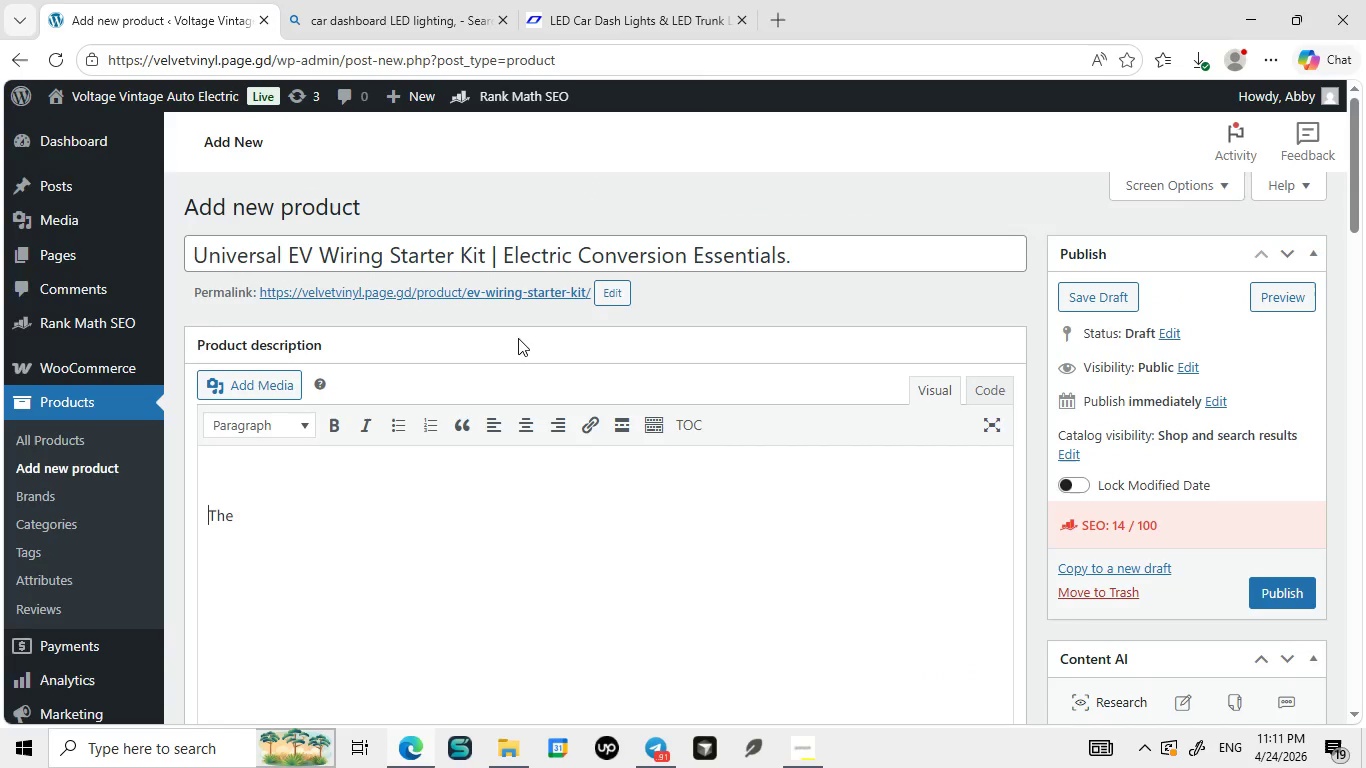 
key(Equal)
 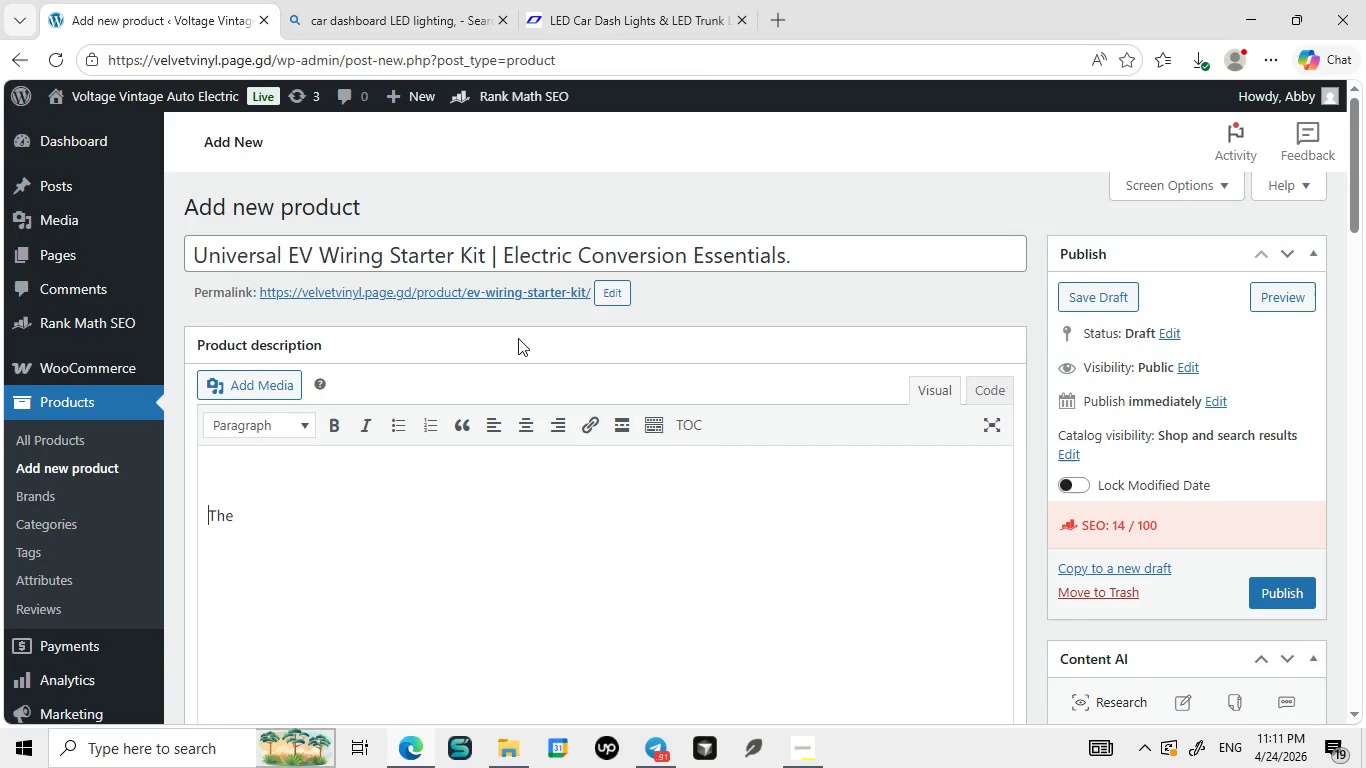 
key(Backspace)
 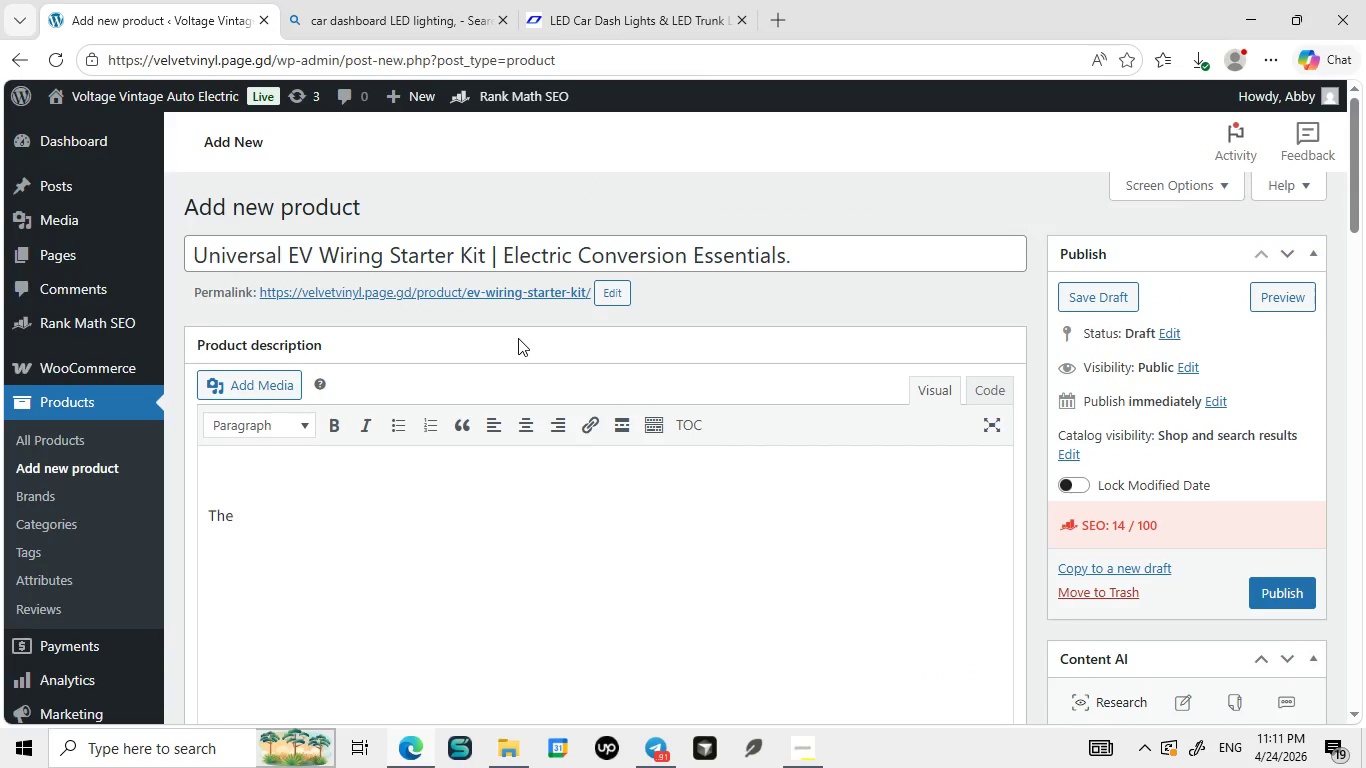 
hold_key(key=PageUp, duration=0.39)
 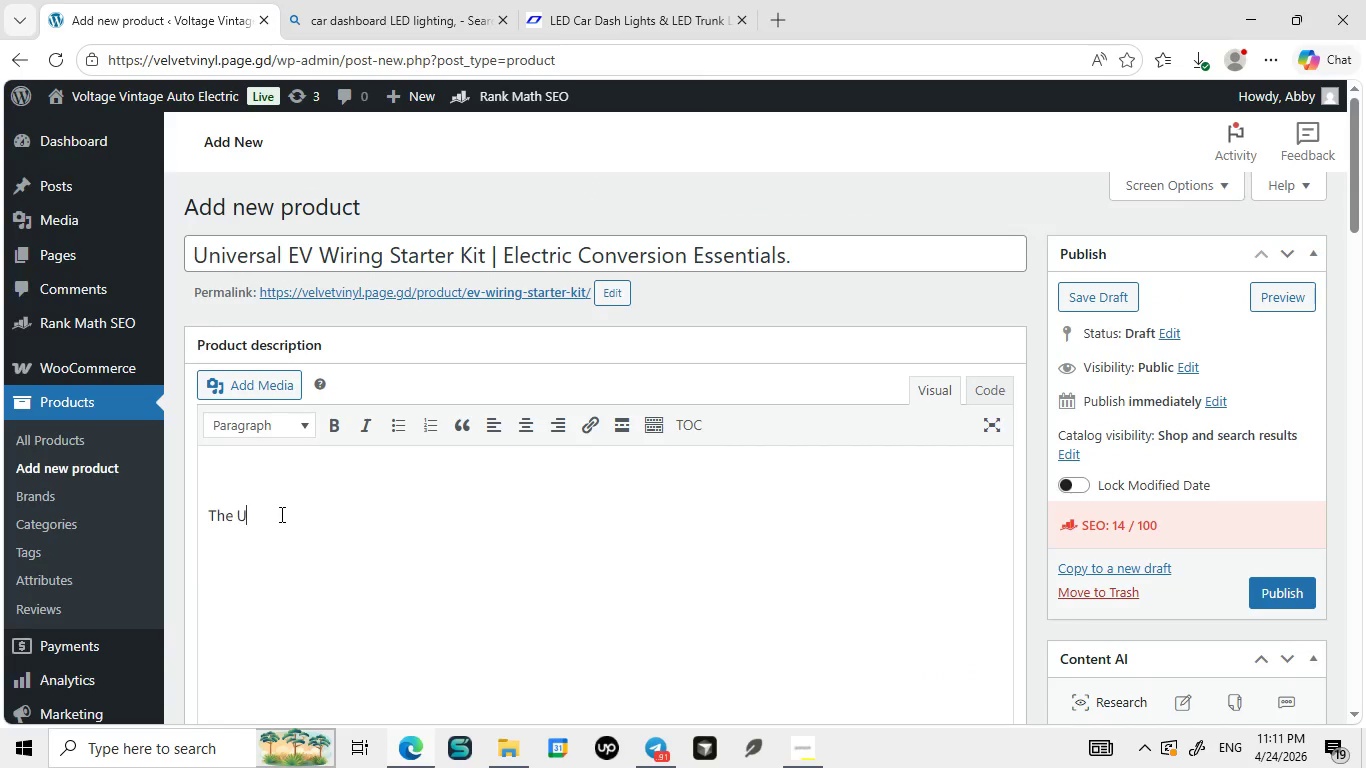 
key(Enter)
 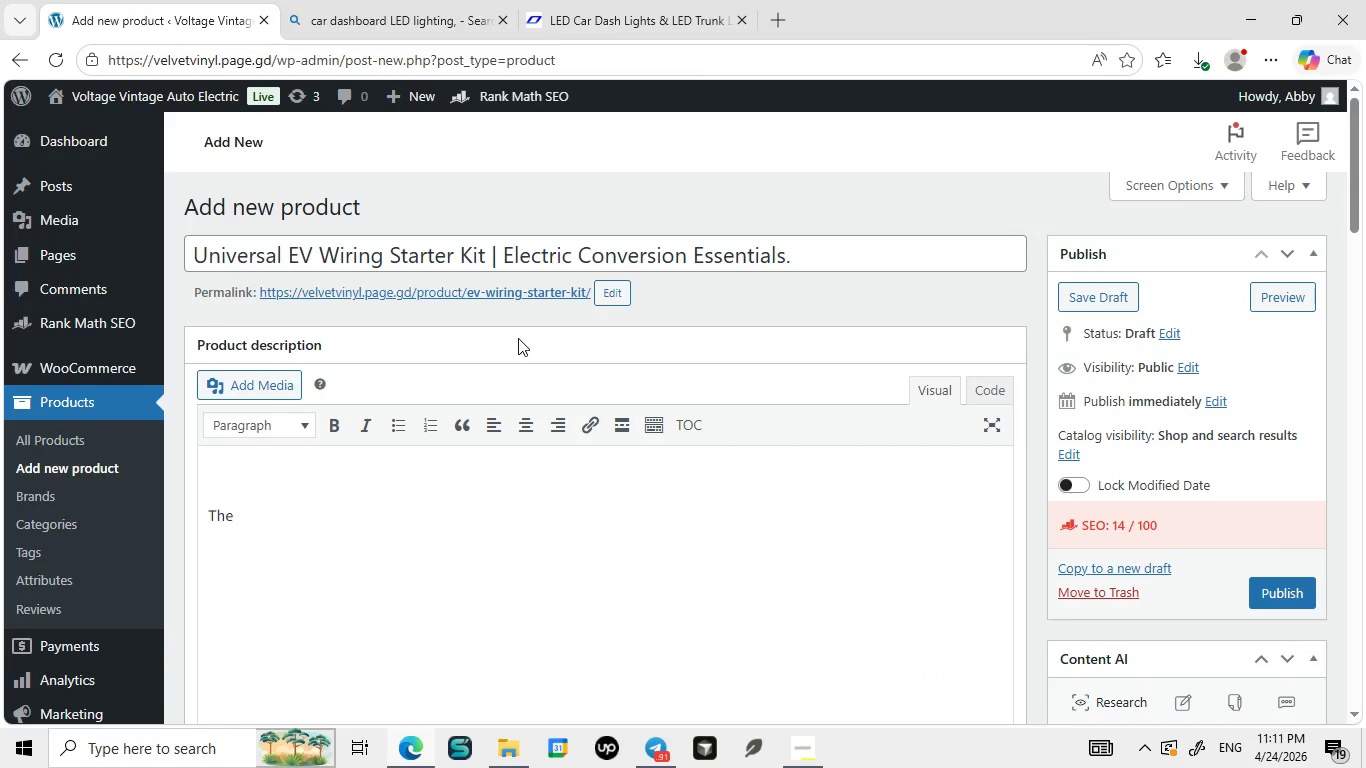 
left_click([280, 514])
 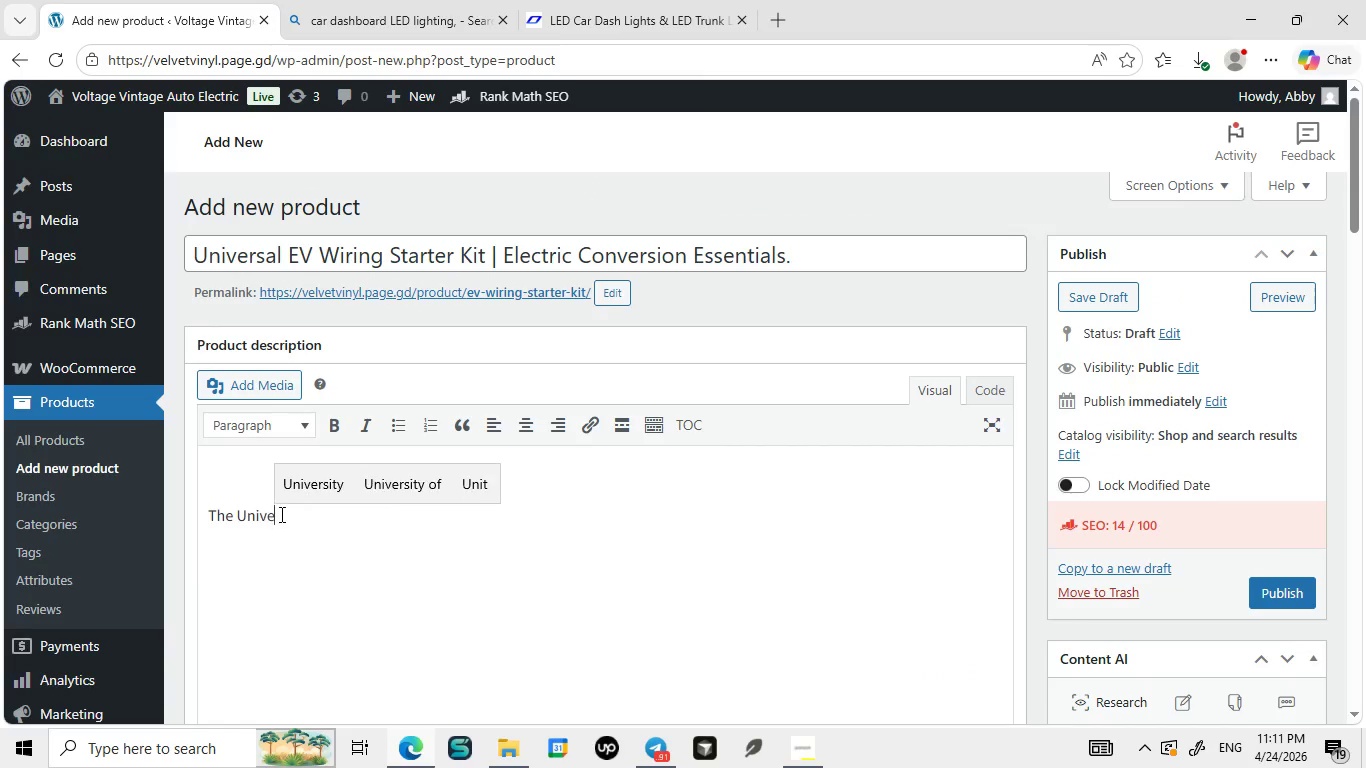 
type(Universal EV Wiring Starter Kit provides essentisl )
key(Backspace)
key(Backspace)
key(Backspace)
type(al components required for absic electric w)
key(Backspace)
type(behicle conversion projects)
 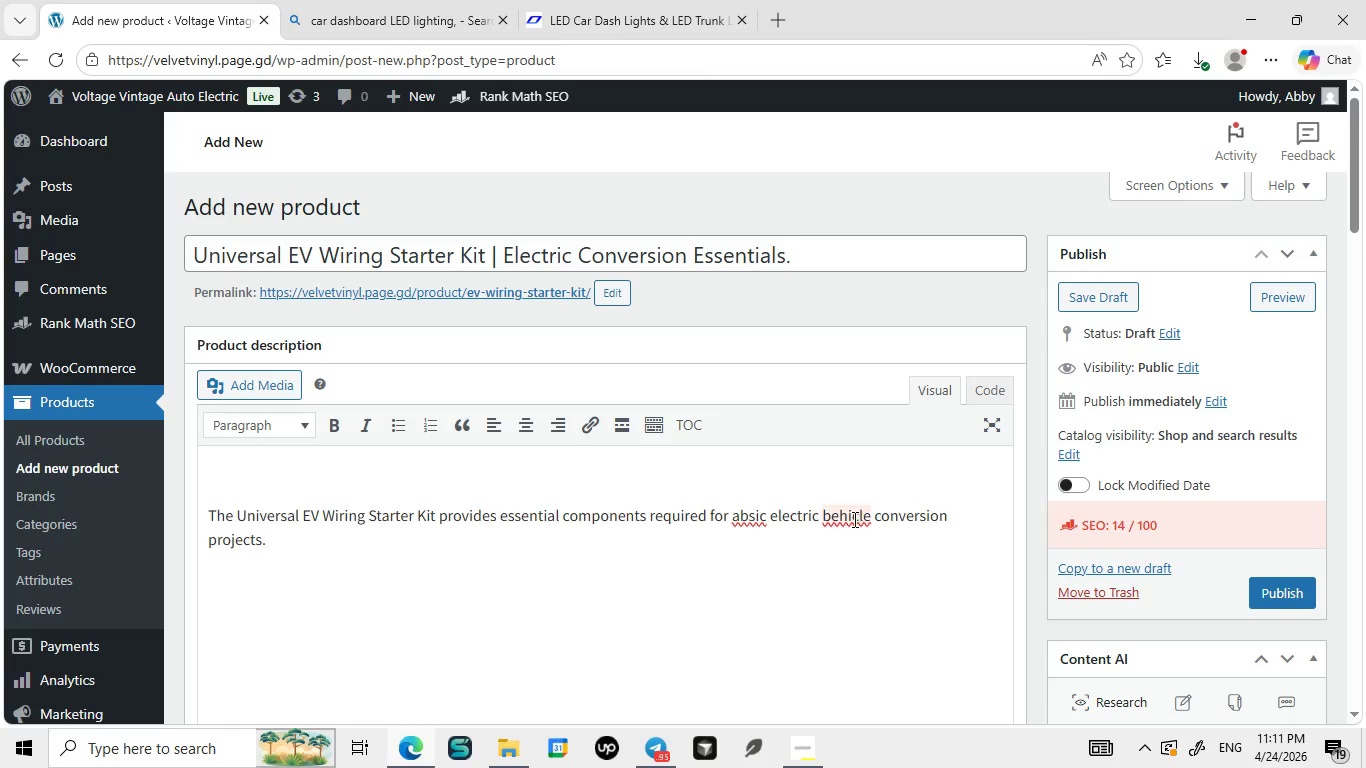 
key(Period)
 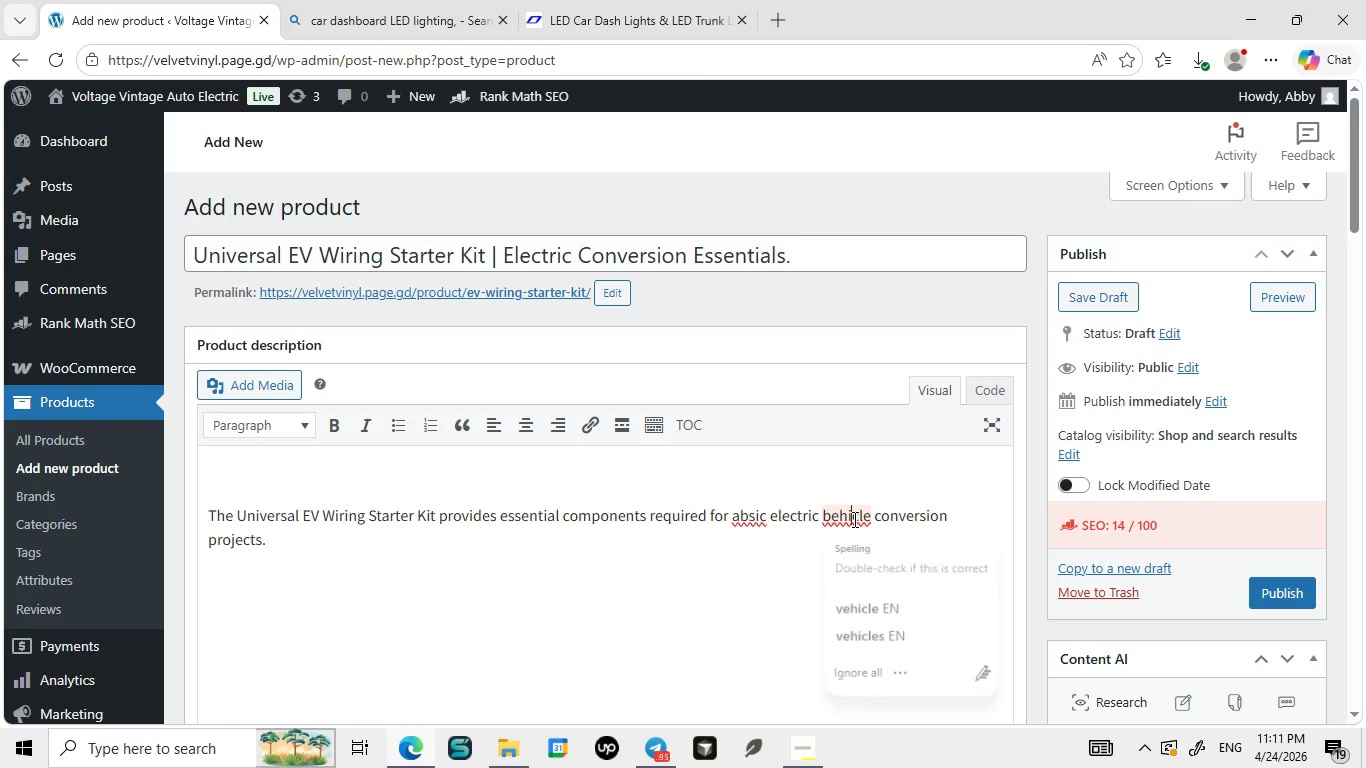 
mouse_move([865, 540])
 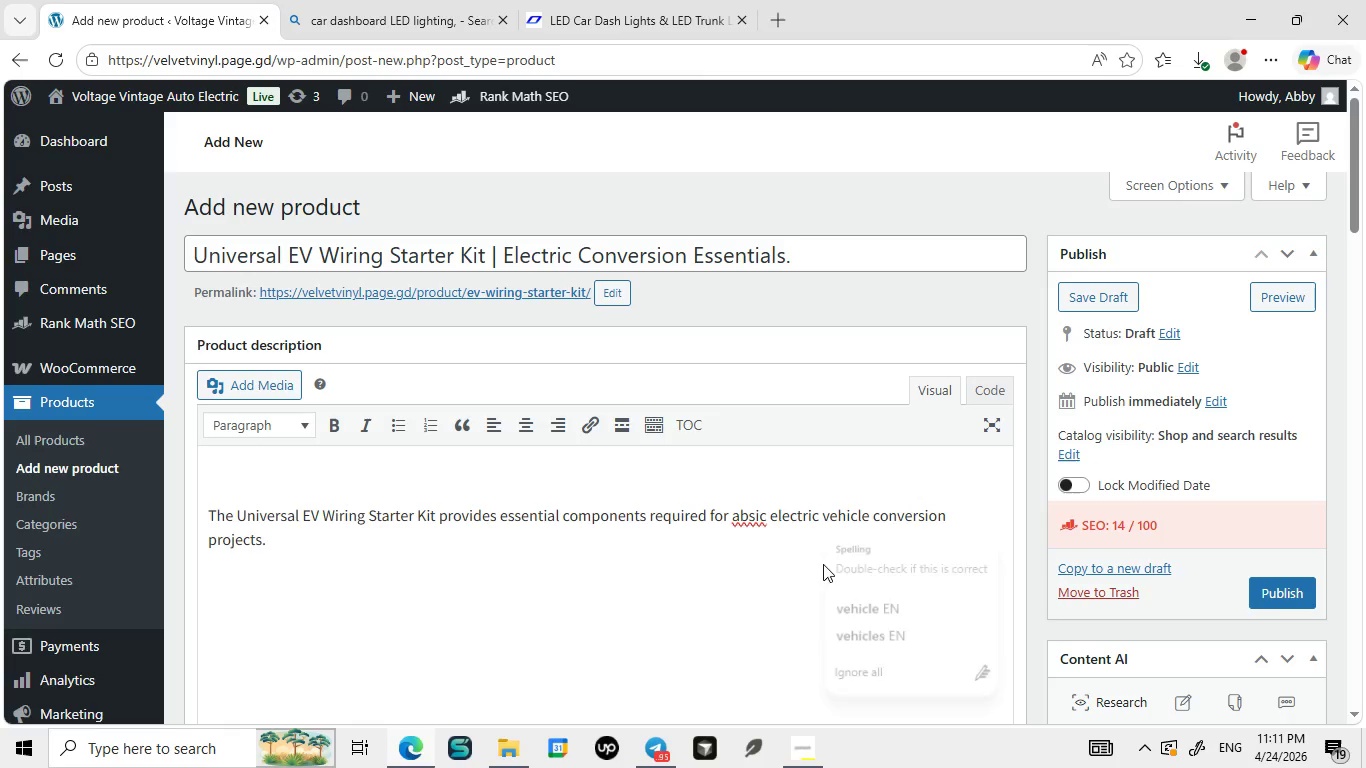 
left_click([853, 519])
 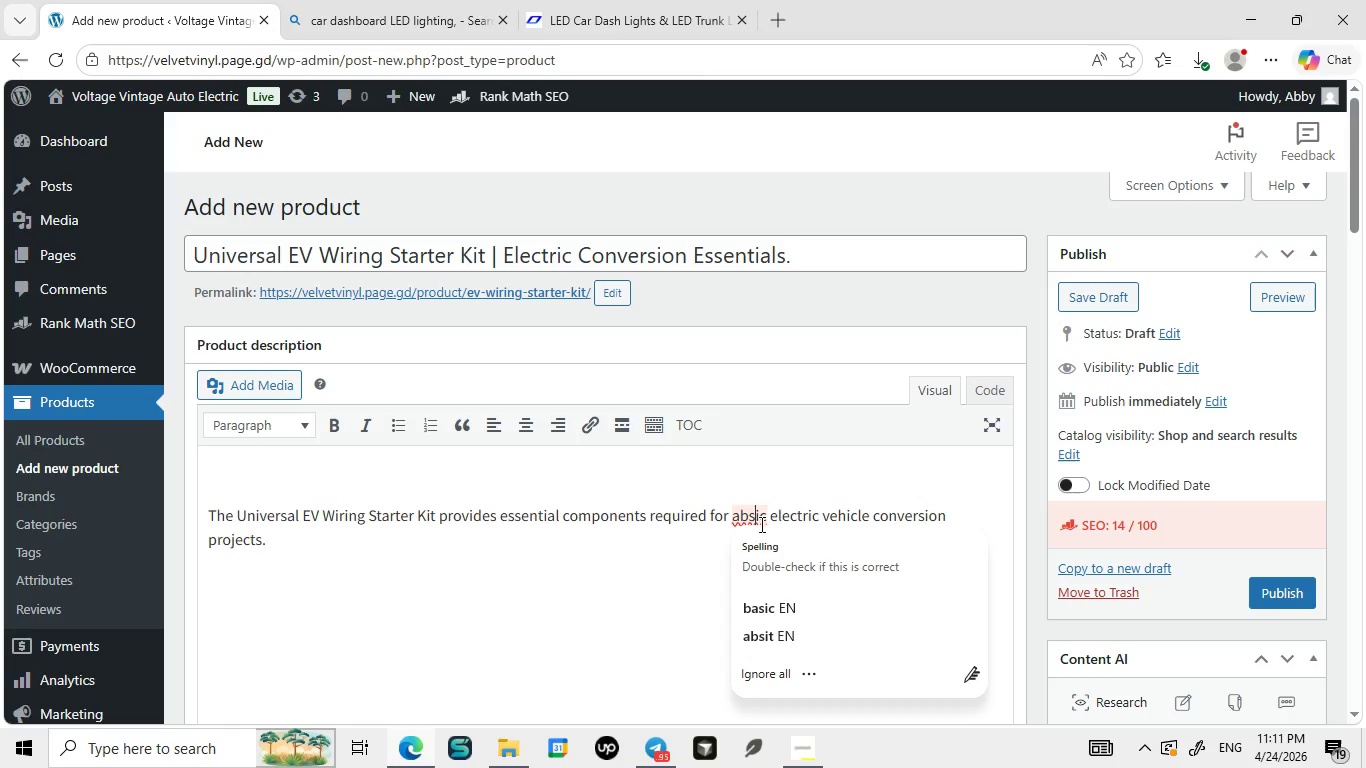 
left_click([875, 606])
 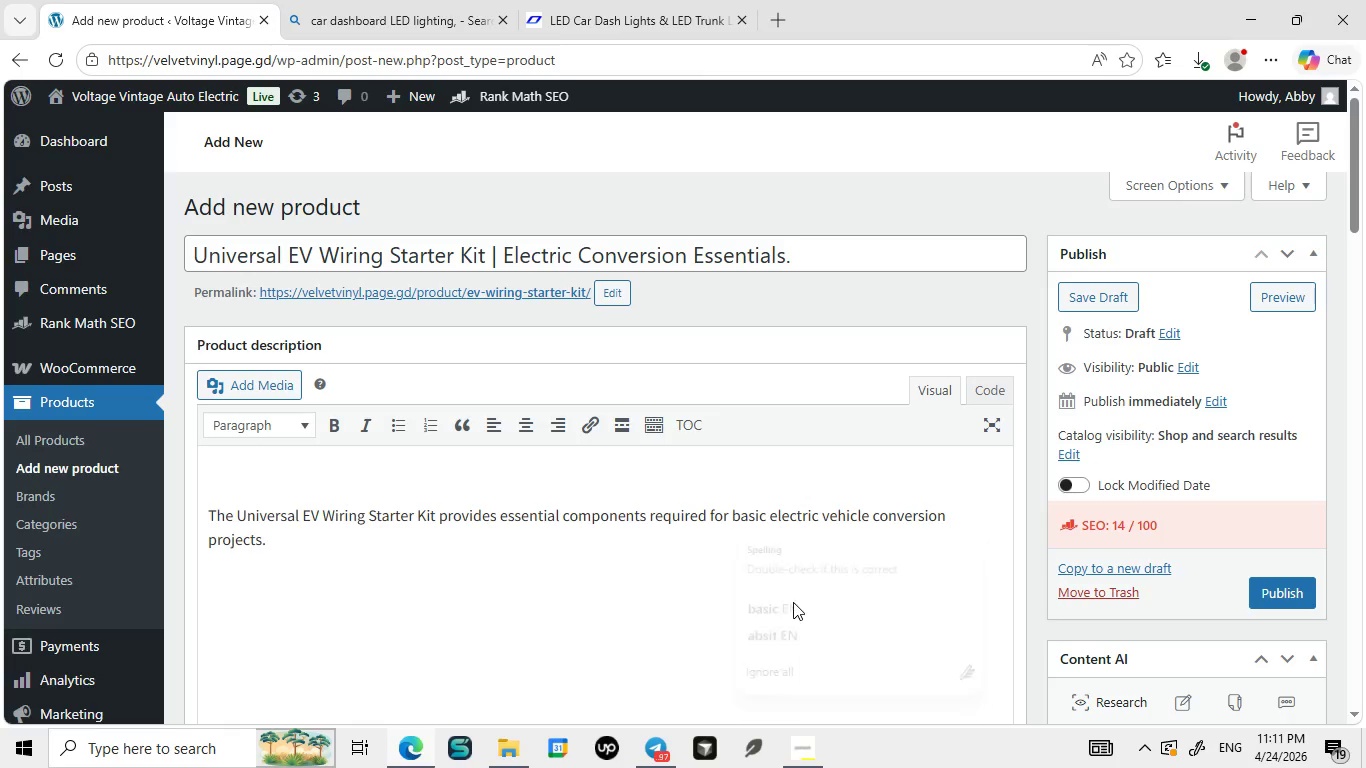 
left_click([756, 524])
 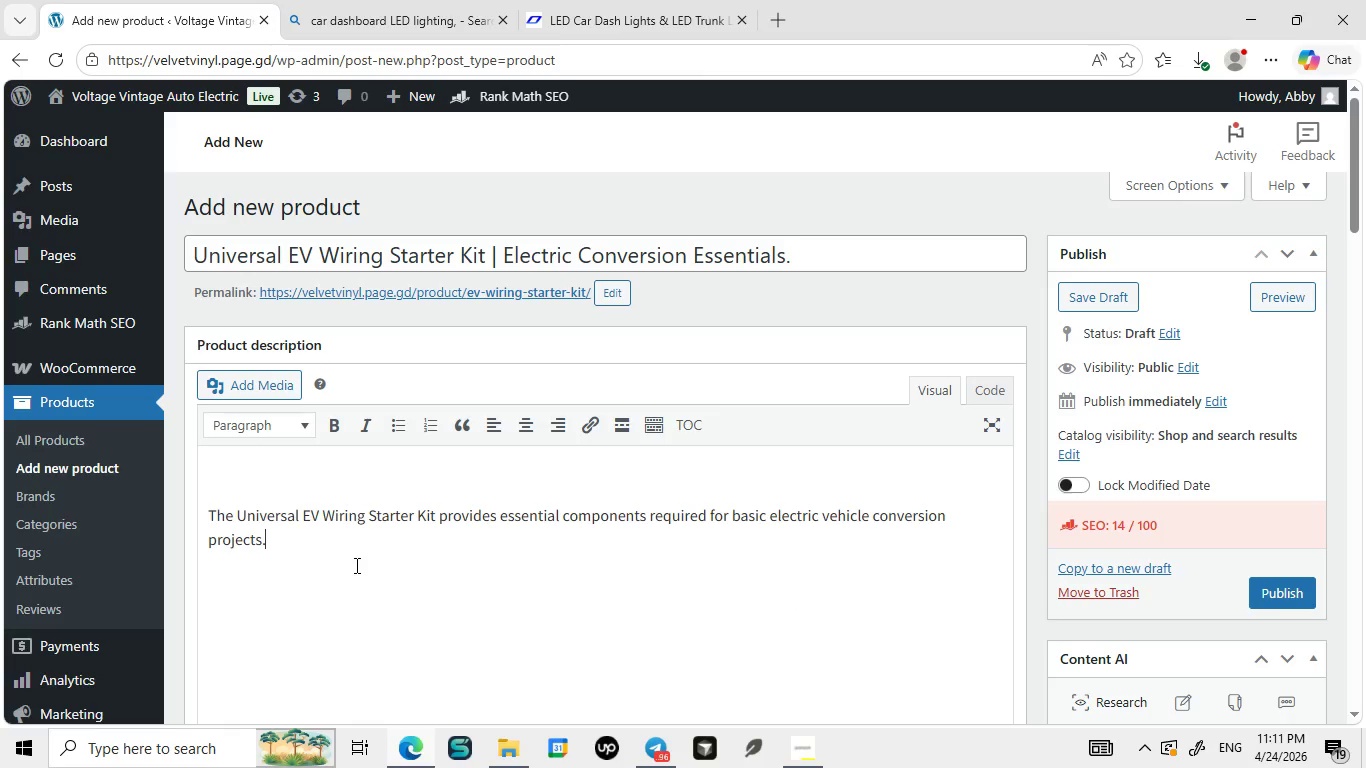 
left_click([793, 602])
 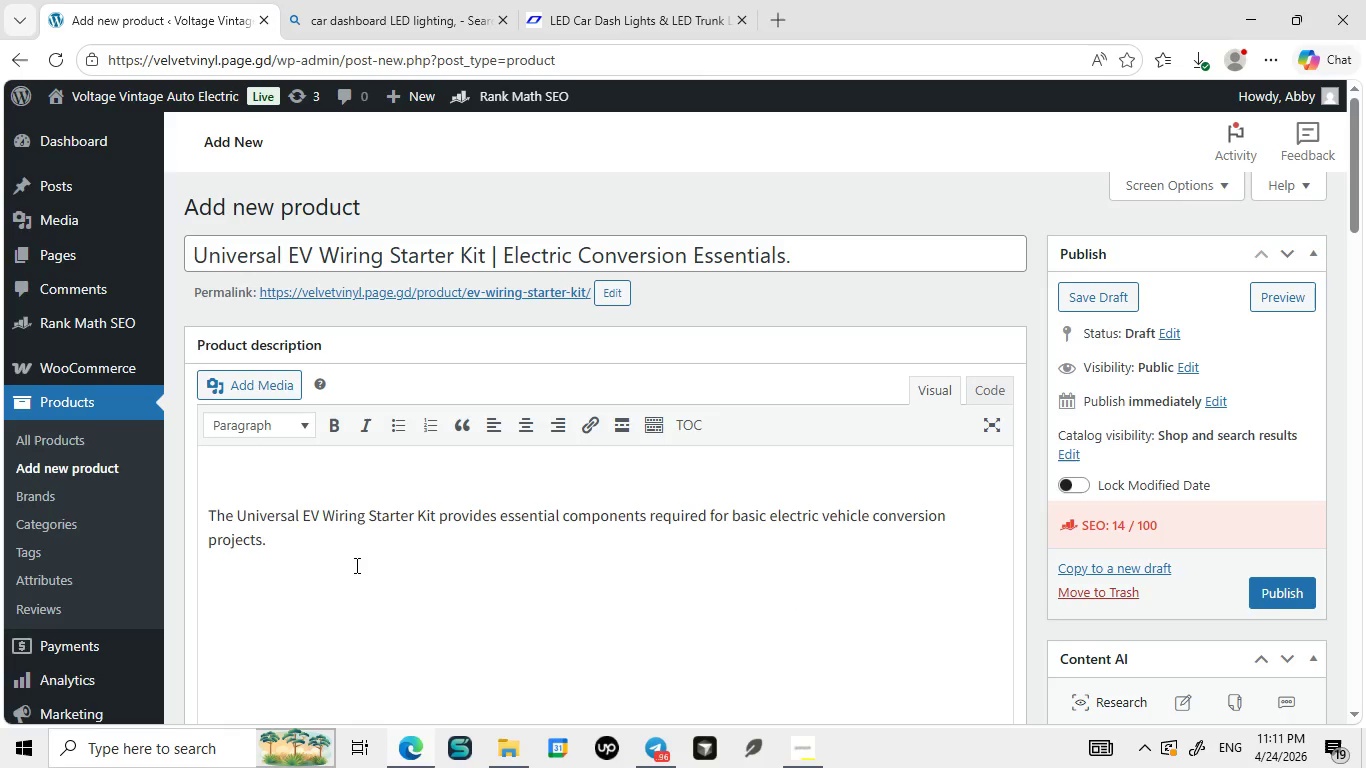 
left_click([355, 565])
 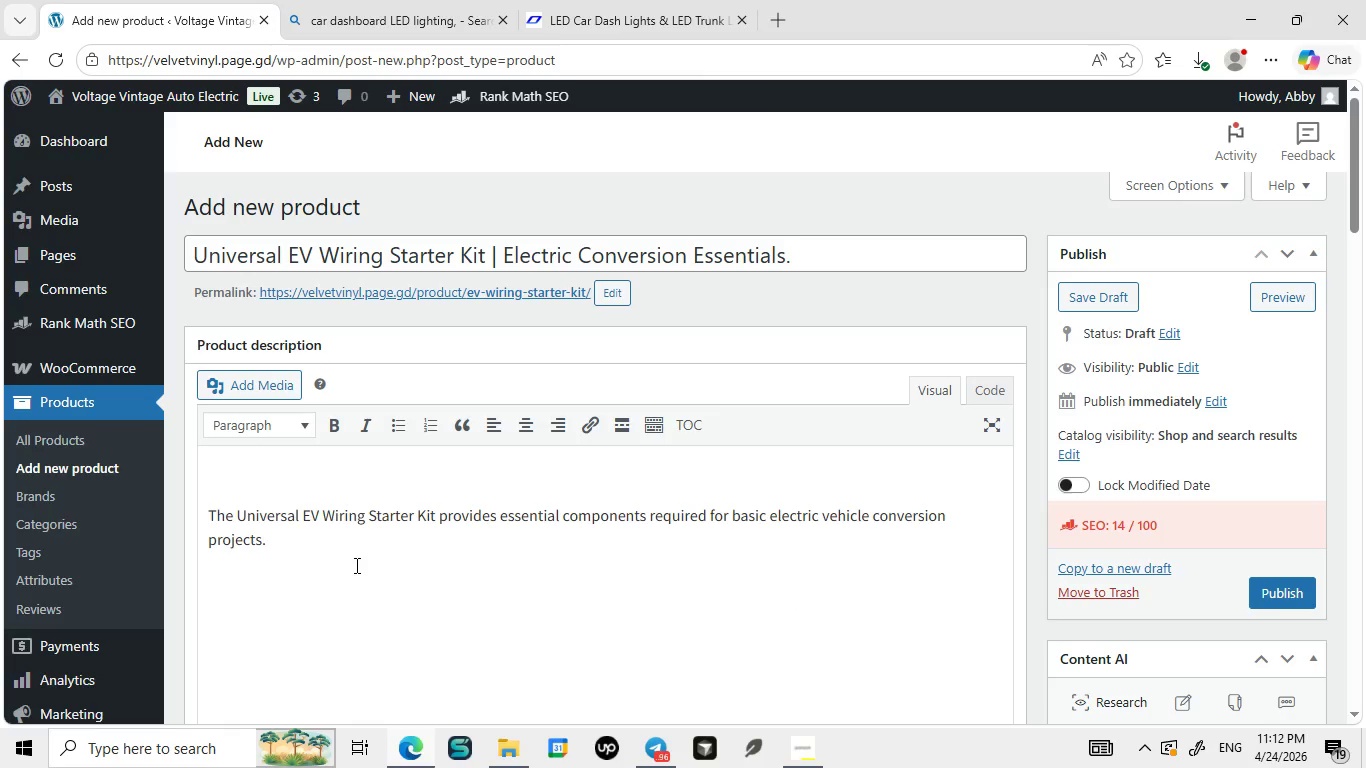 
type(S)
key(Backspace)
type( Designed for flexibility and compatability, it supports integeratiom and)
key(Backspace)
key(Backspace)
key(Backspace)
key(Backspace)
key(Backspace)
 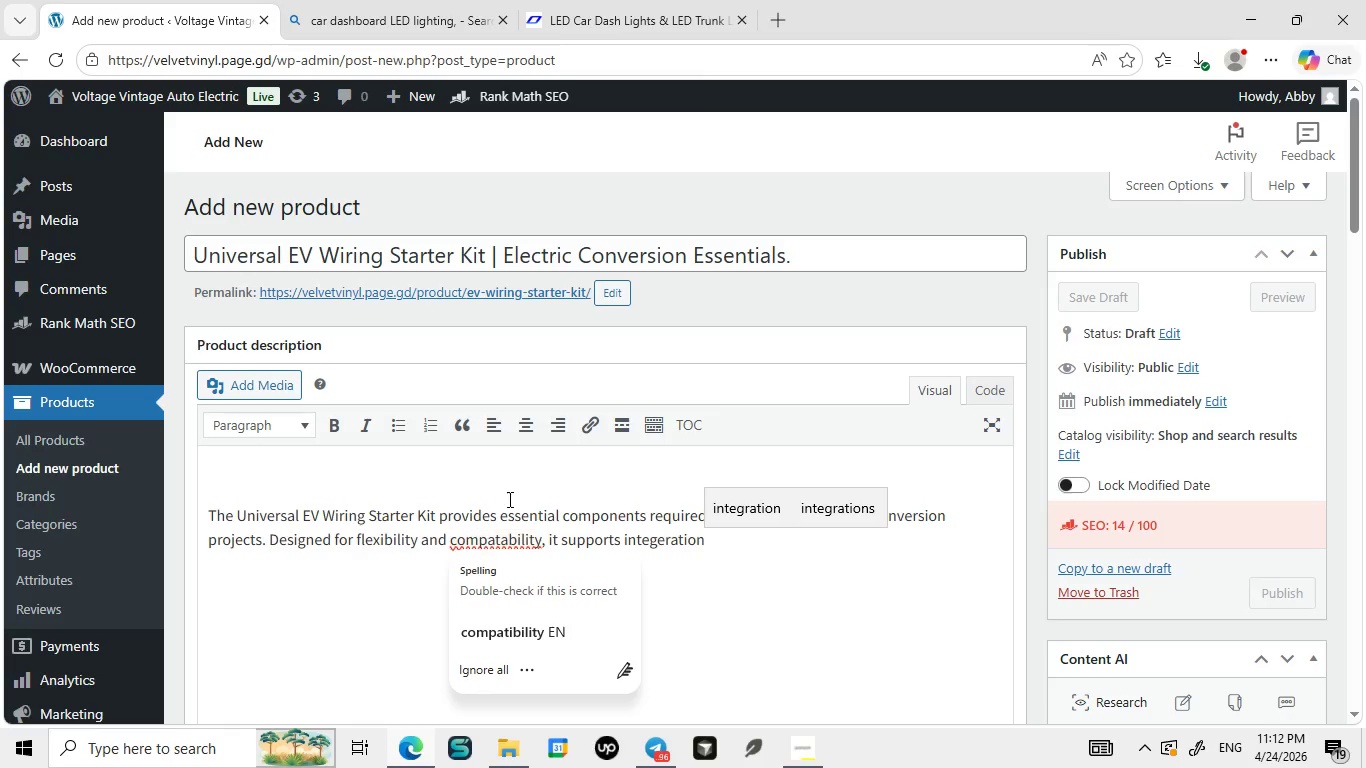 
key(N)
 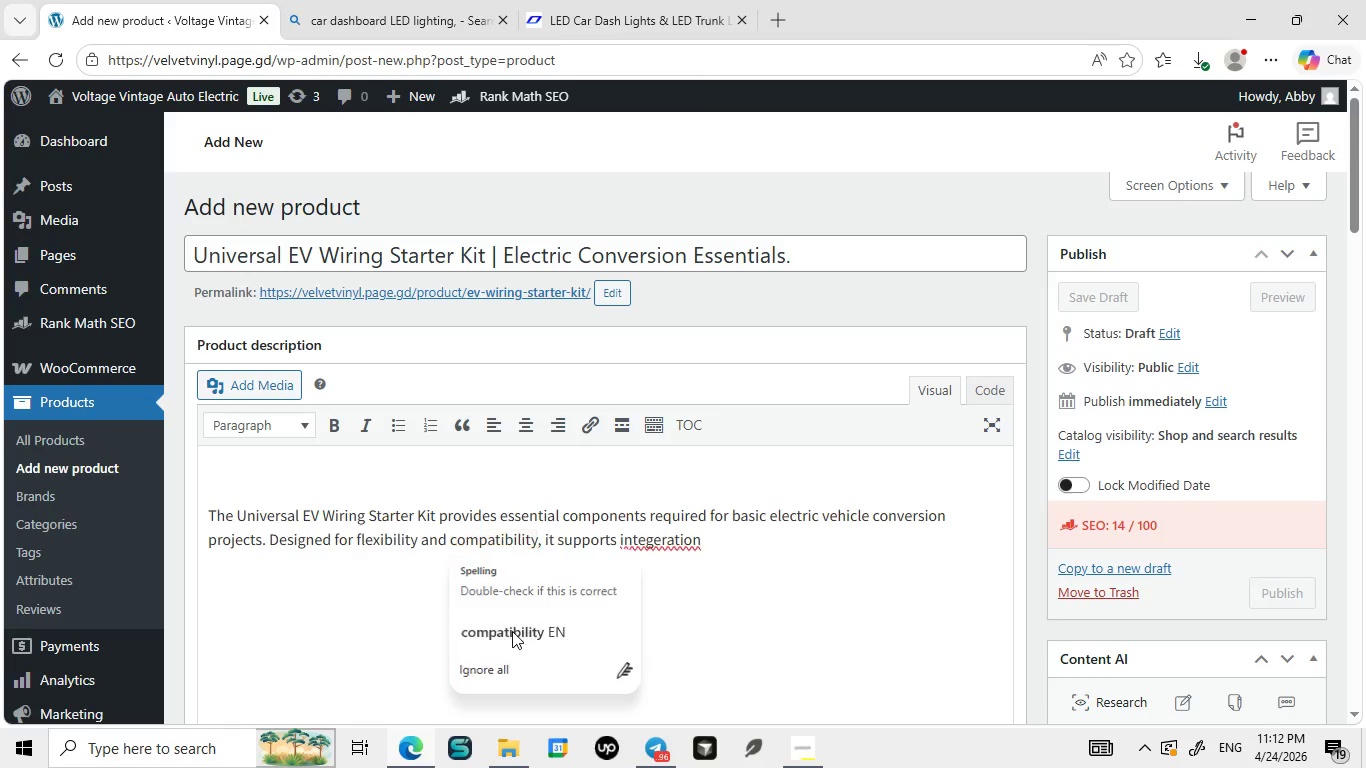 
left_click([484, 545])
 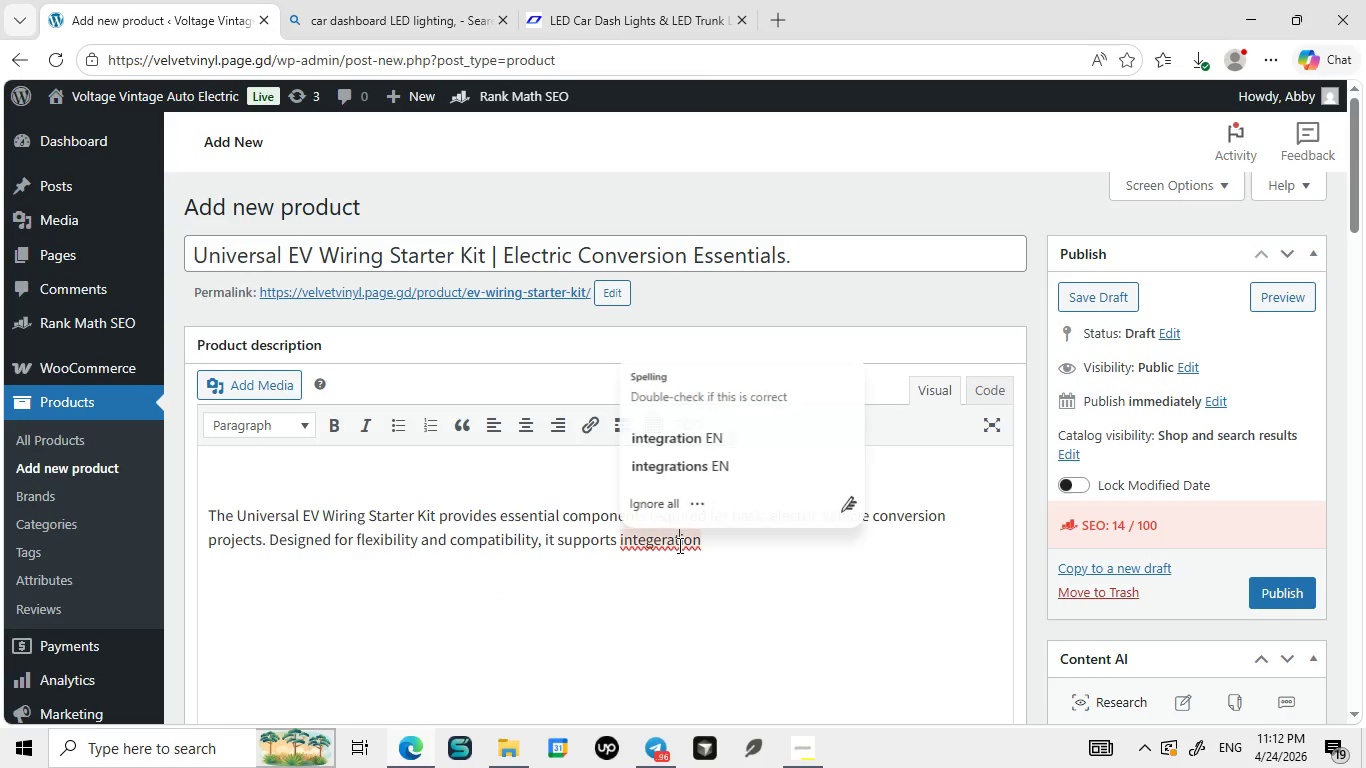 
left_click([512, 631])
 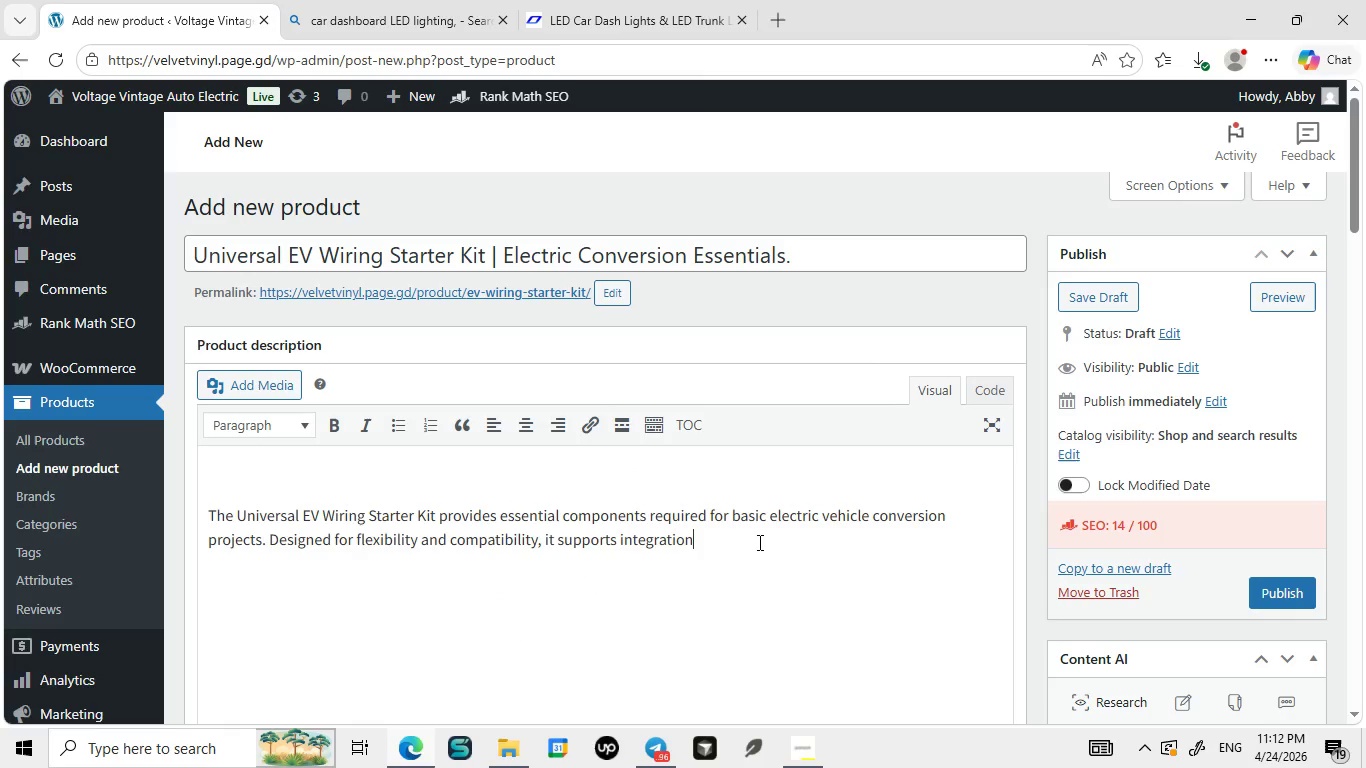 
left_click([678, 545])
 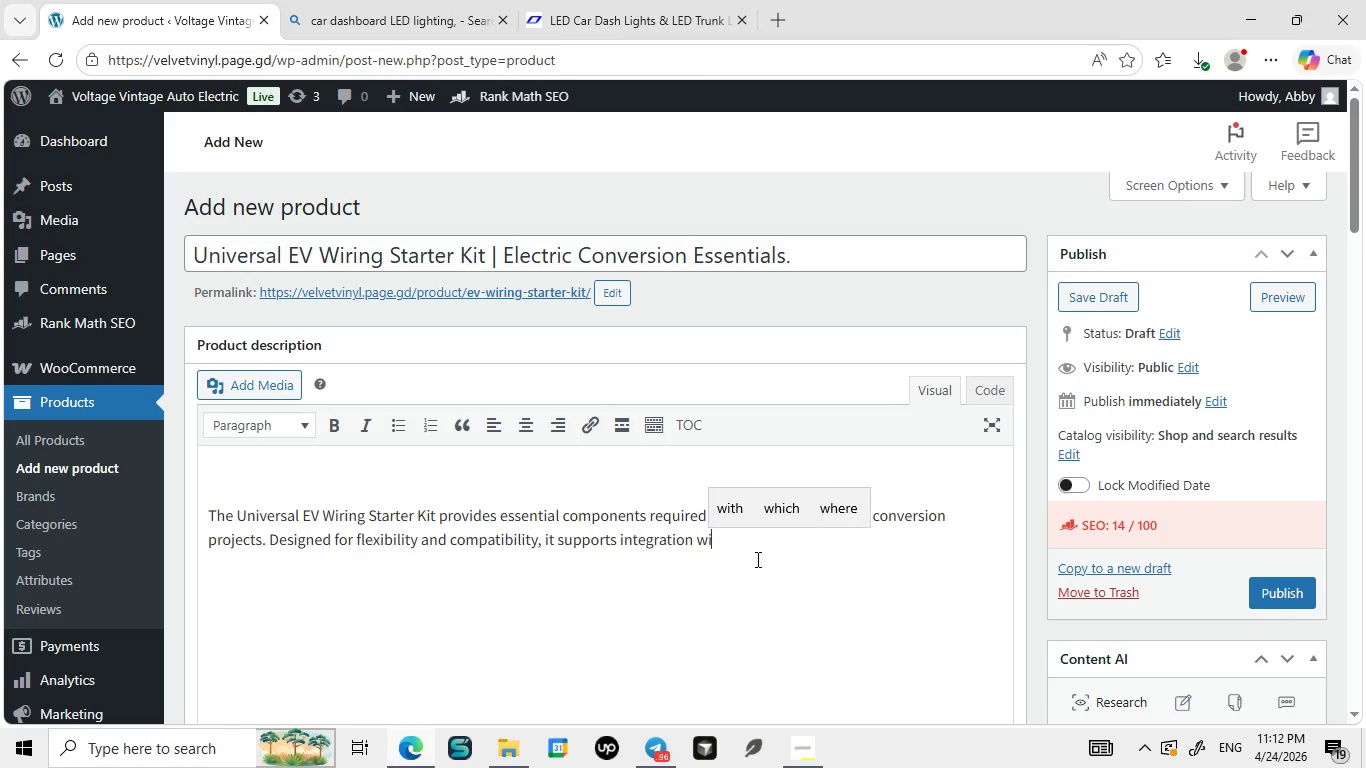 
left_click([689, 432])
 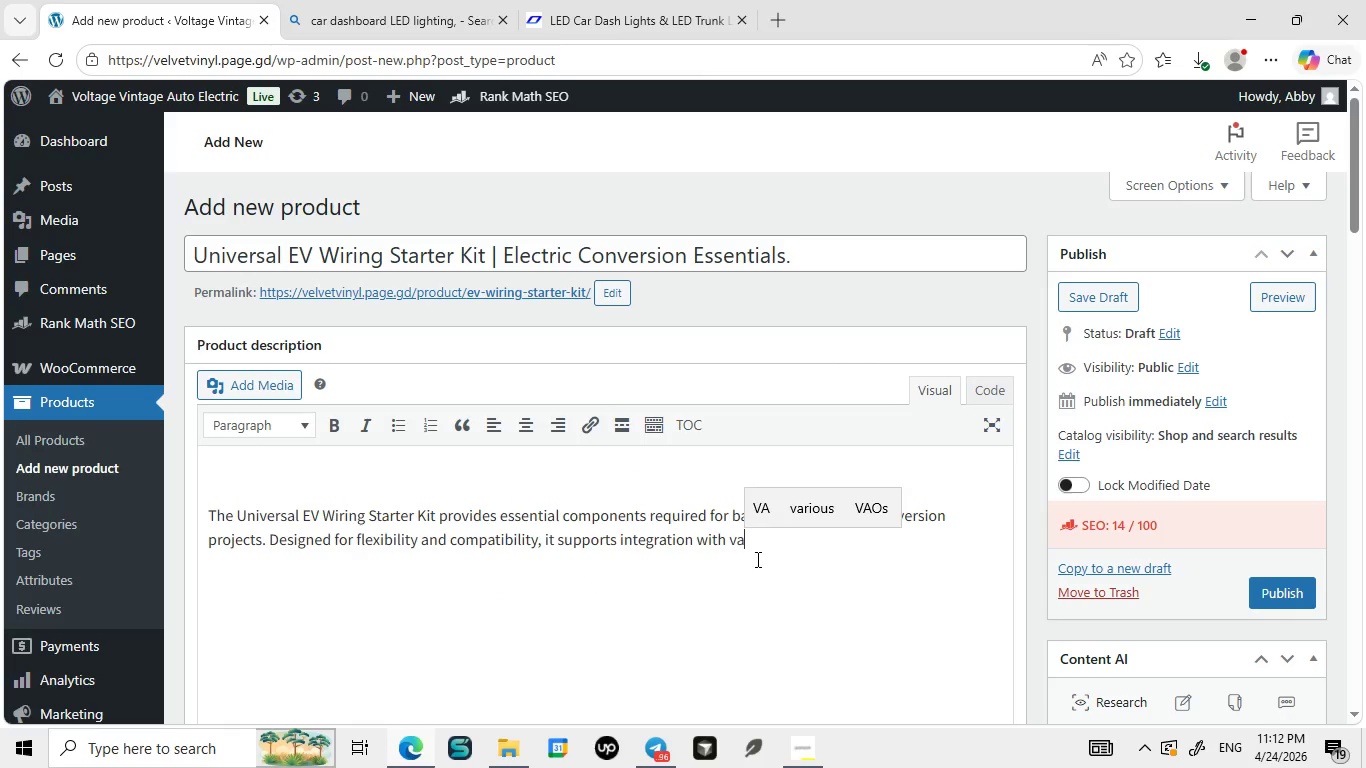 
type( with various selection)
 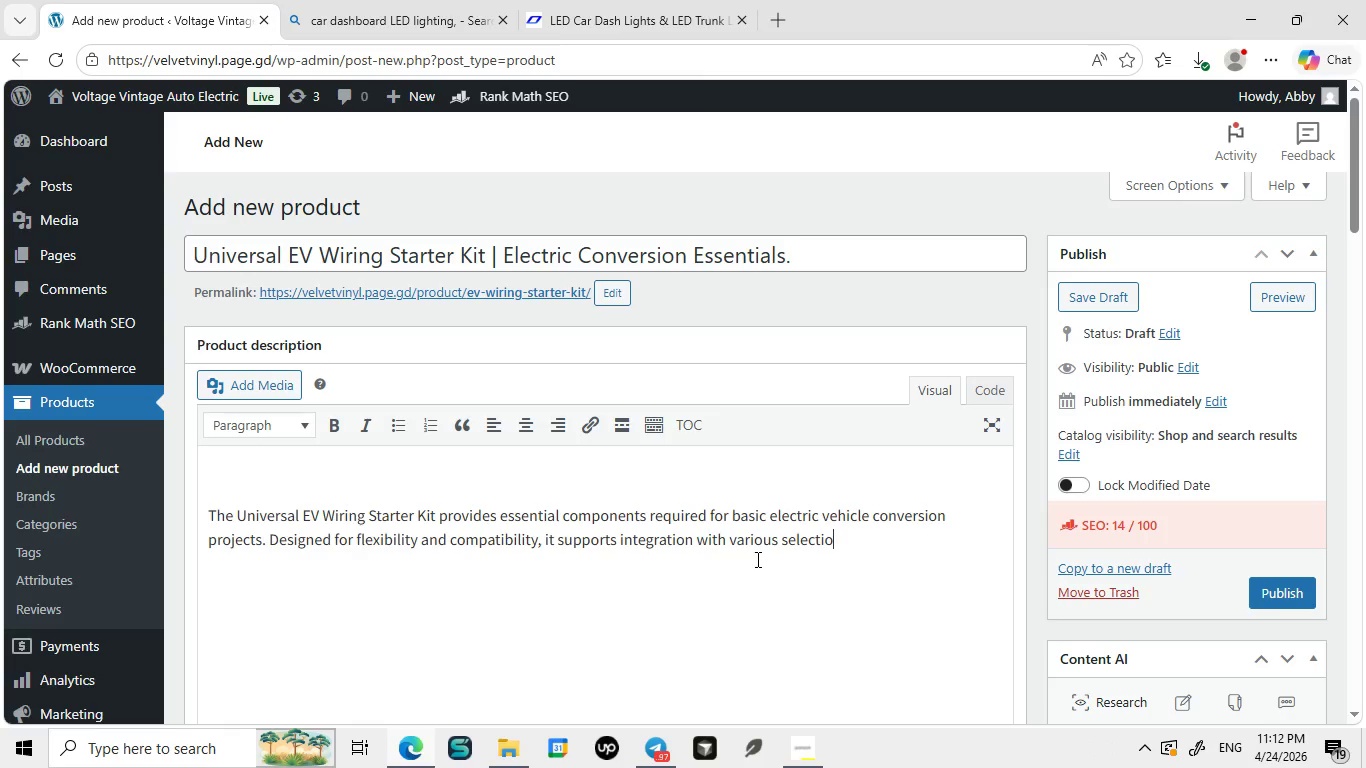 
wait(7.3)
 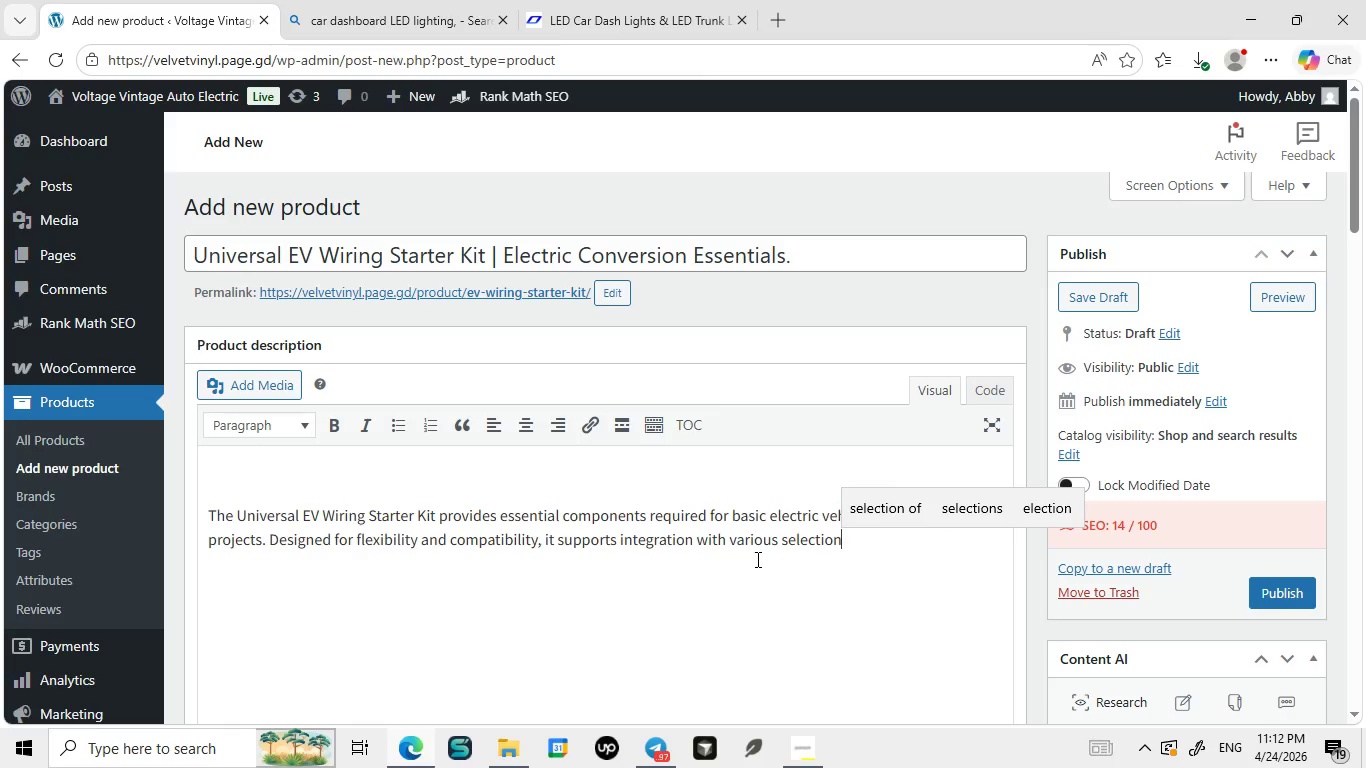 
hold_key(key=Backspace, duration=0.64)
 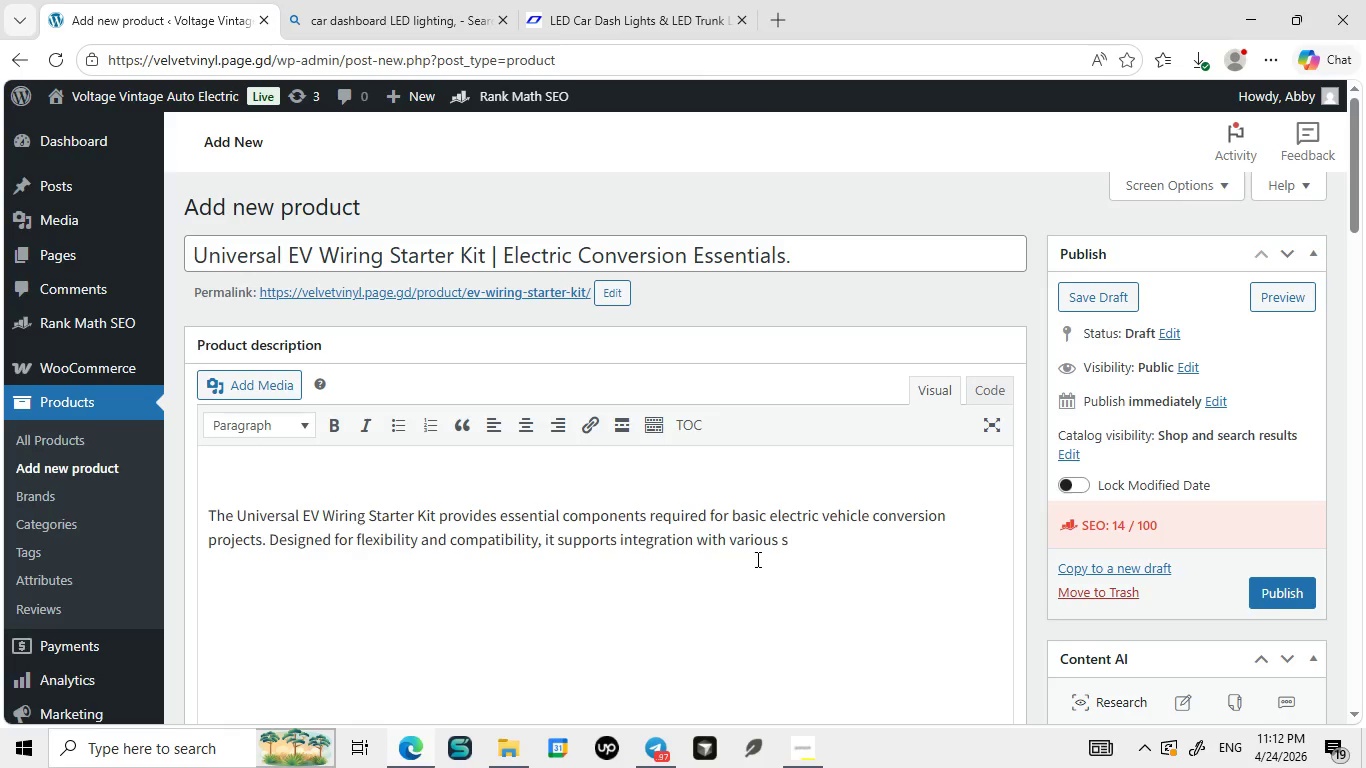 
key(Backspace)
key(Backspace)
key(Backspace)
key(Backspace)
type(classic)
 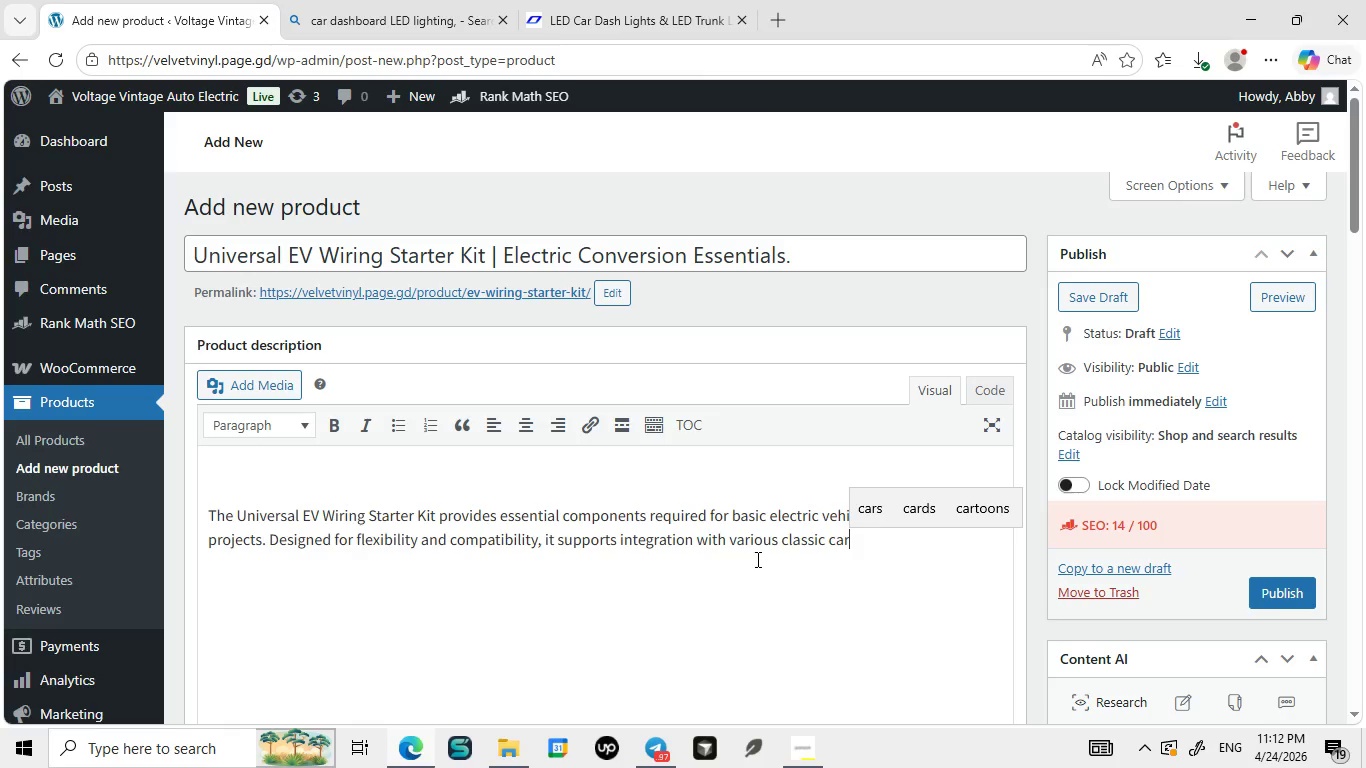 
type( car platforms undergoing EV upgrades.)
 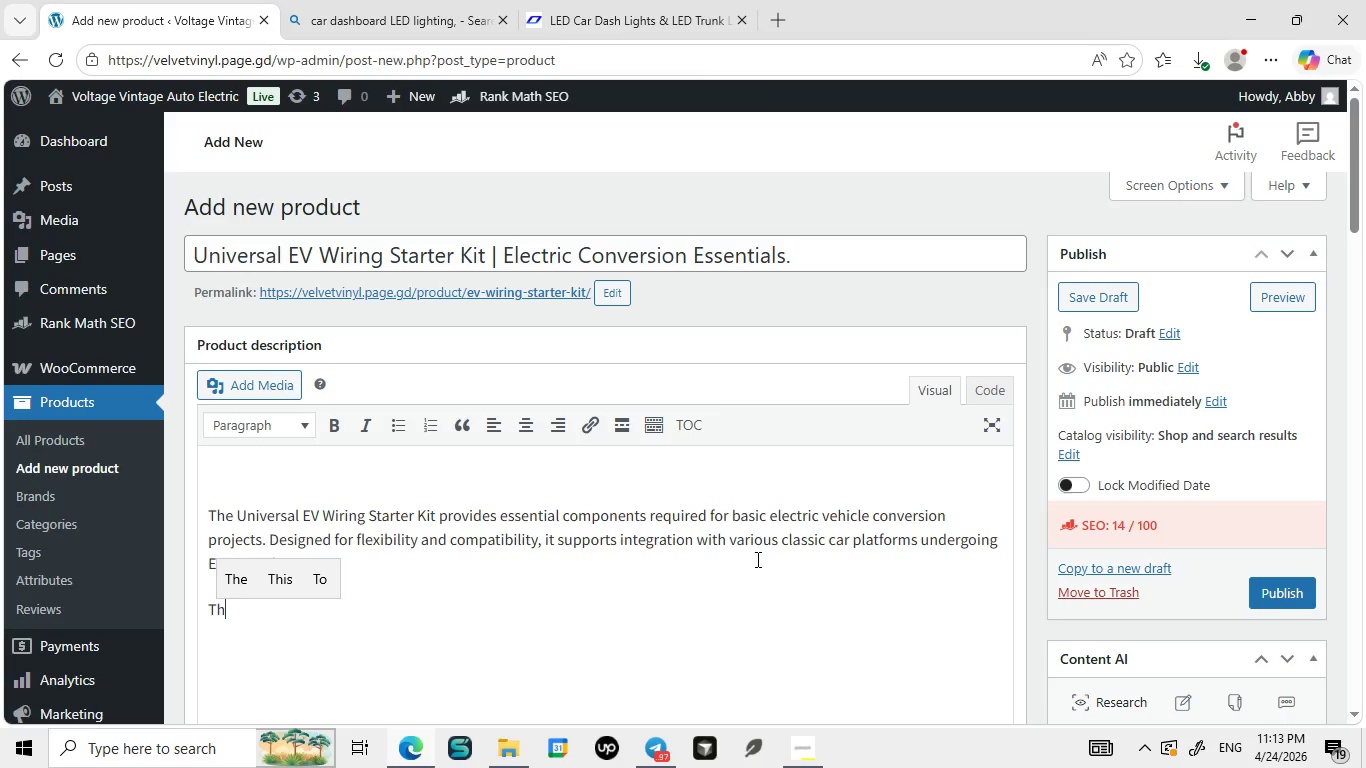 
key(Enter)
 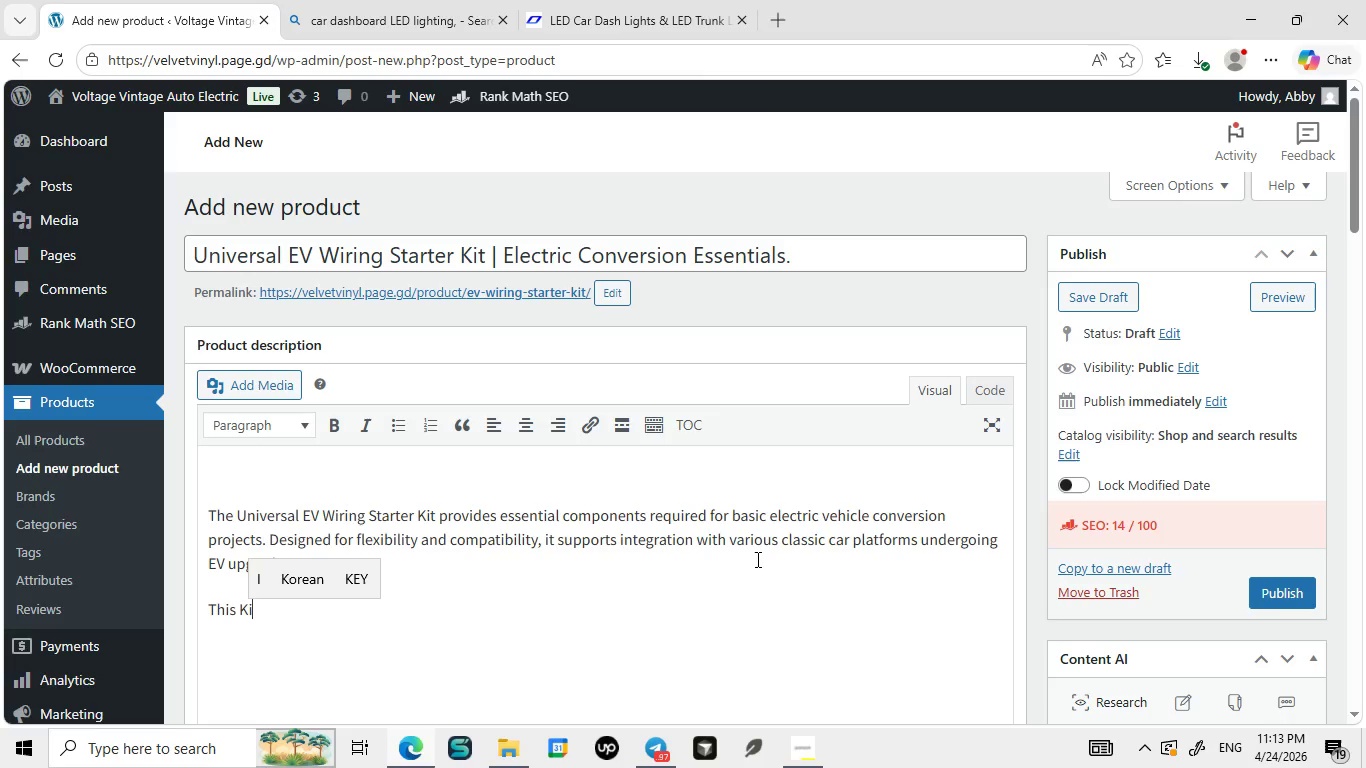 
type(This Kit simplifies the wiring process by offering organized z)
key(Backspace)
type(and reliable electrical connections for key systems. It is suitable for both proe)
key(Backspace)
type(fessional builders an d)
key(Backspace)
key(Backspace)
type(d enthusias)
key(Backspace)
key(Backspace)
key(Backspace)
type(iasts starting EV conversion work.)
 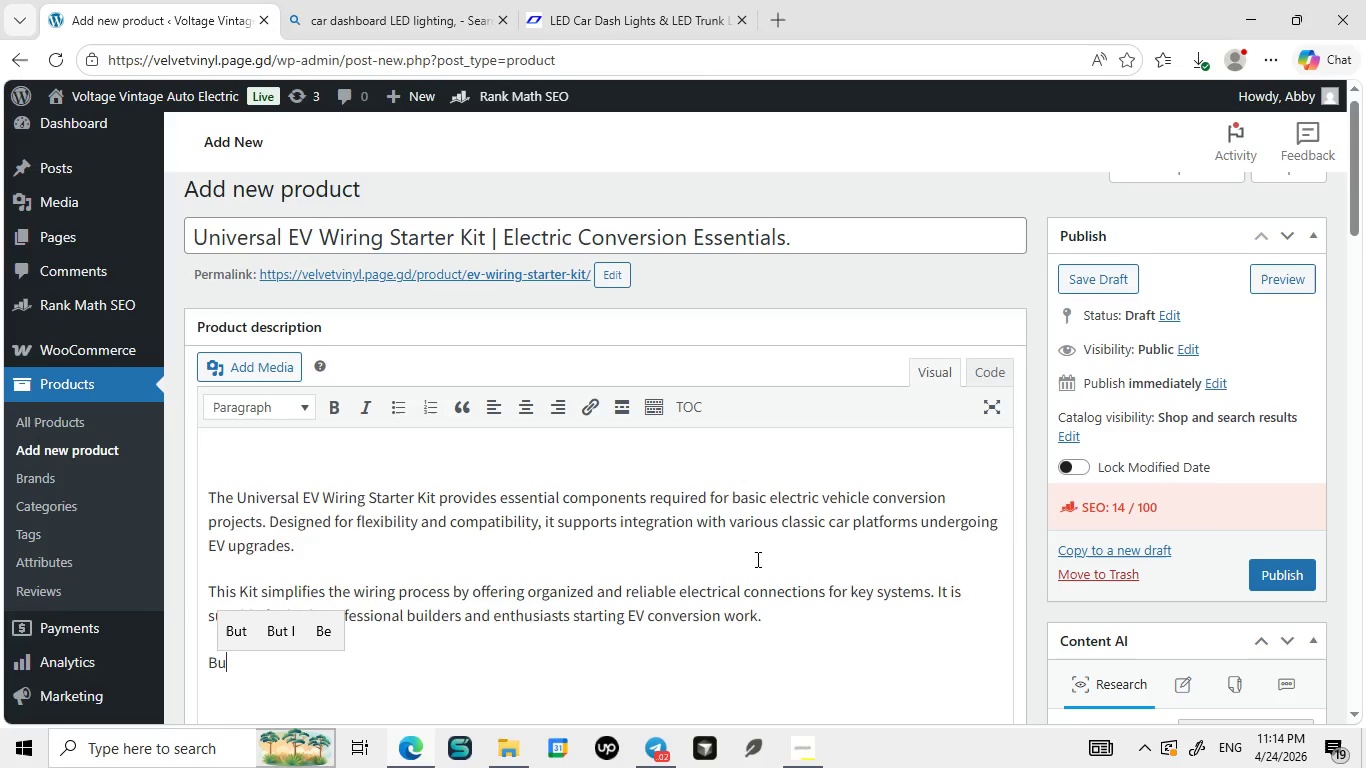 
key(Enter)
 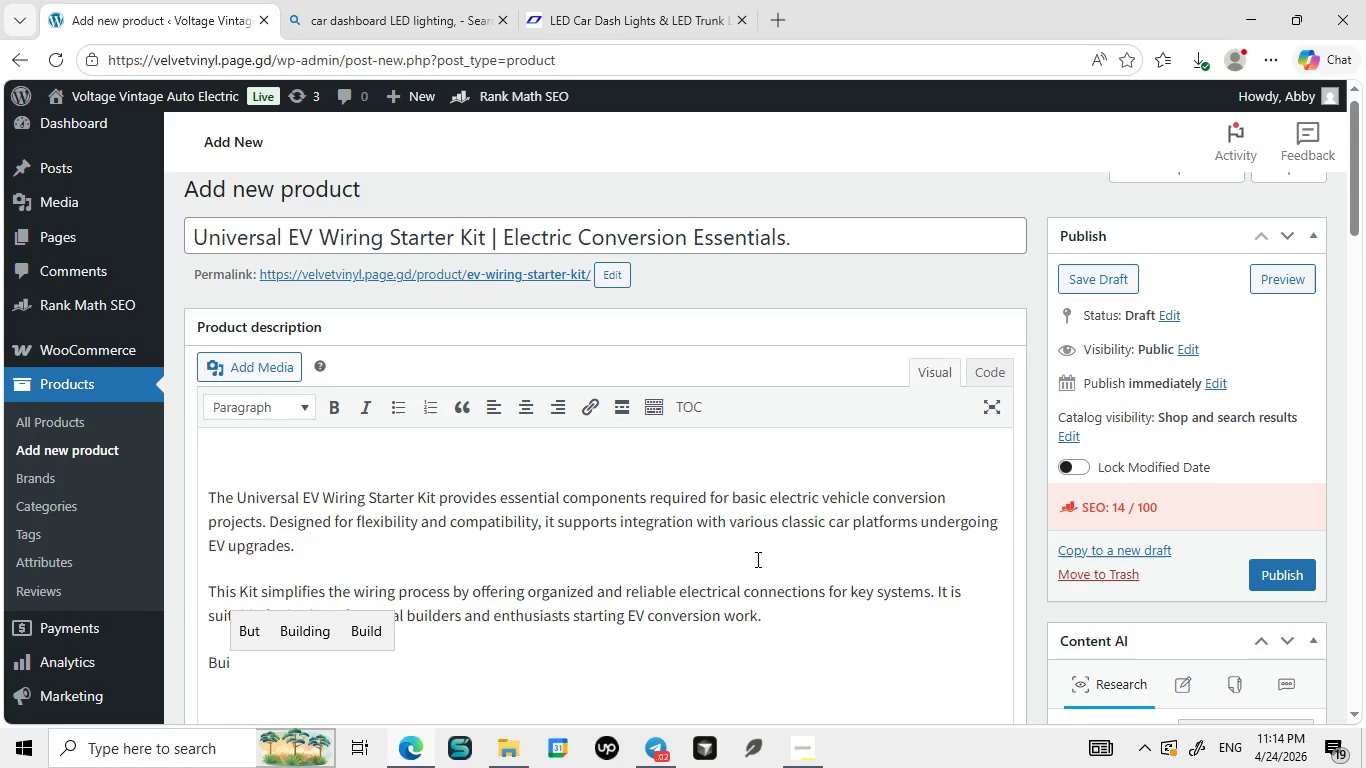 
type(Built eith durability and safety in mind, the kit ensures consistent performance while supporting modern electric configuration in vintage vehicles.)
 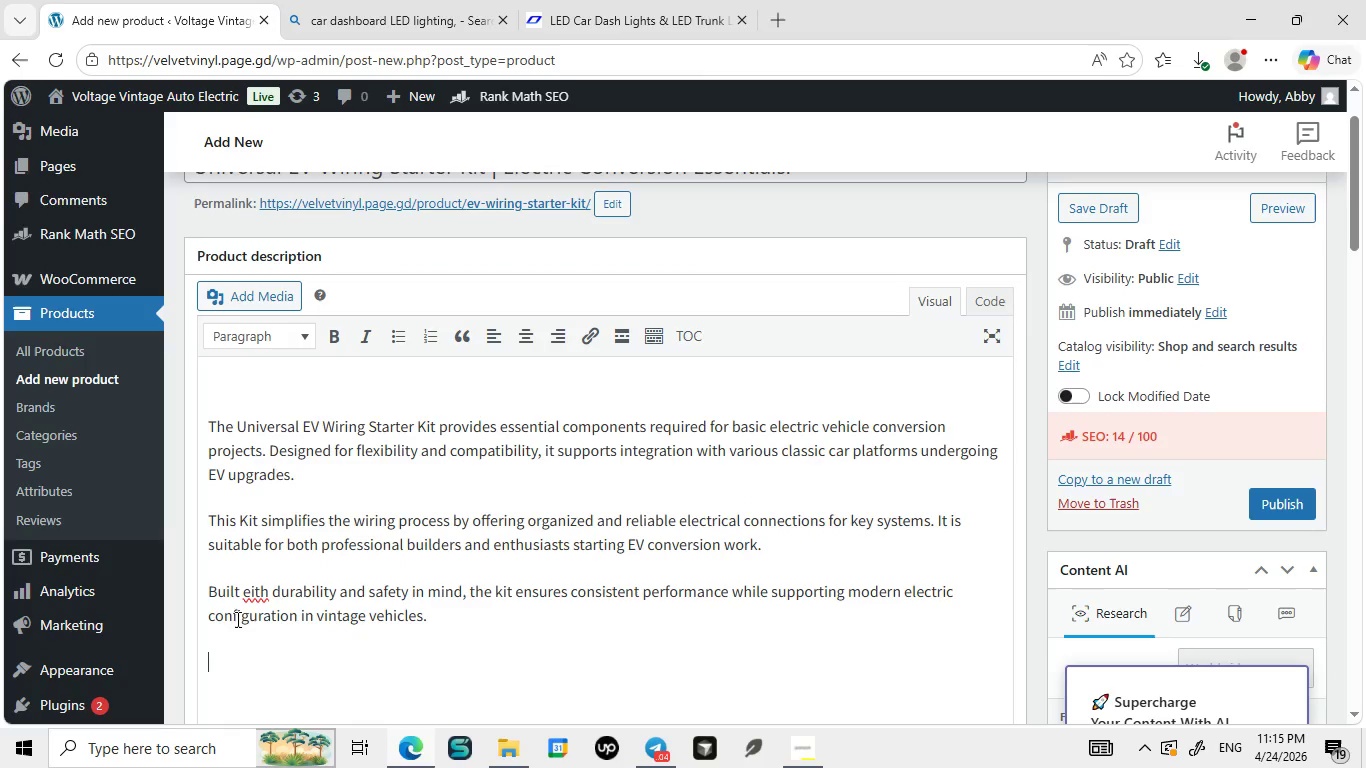 
key(Enter)
 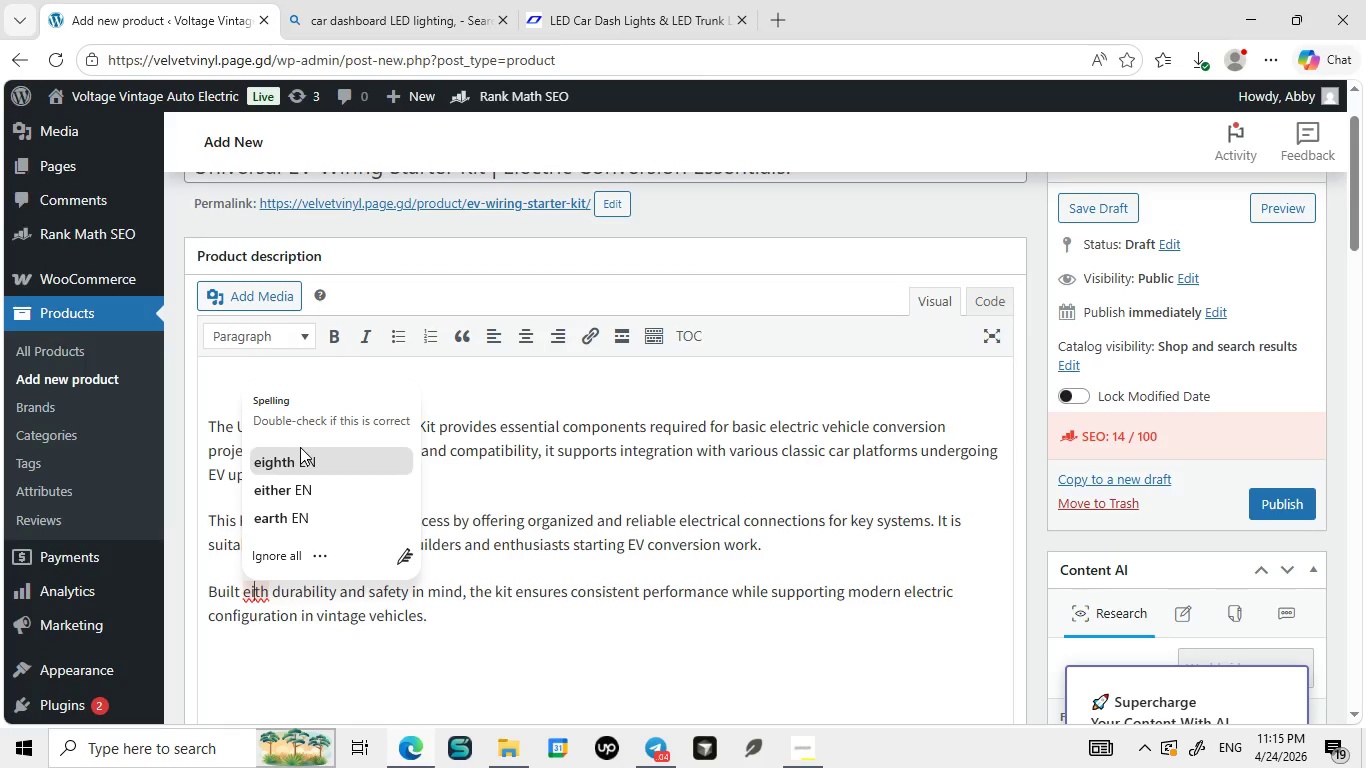 
left_click([256, 597])
 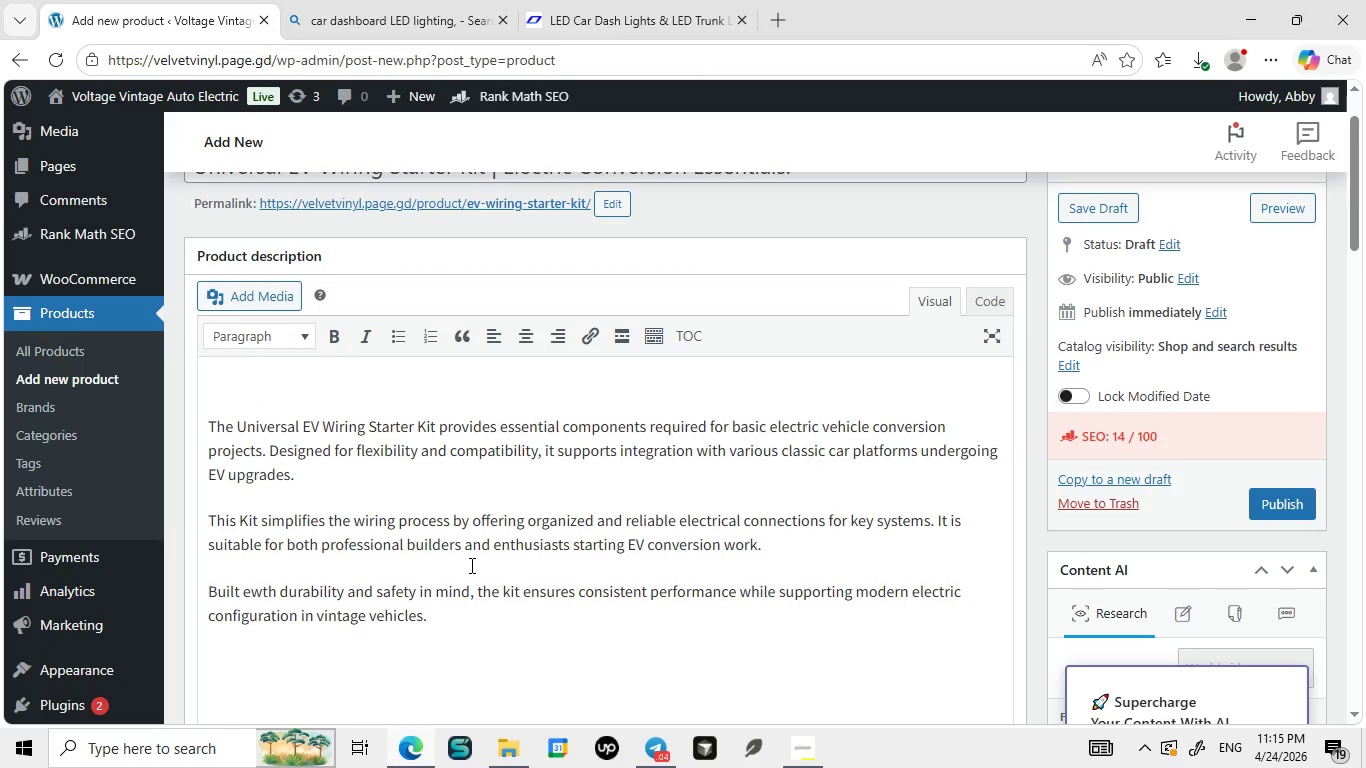 
key(Backspace)
 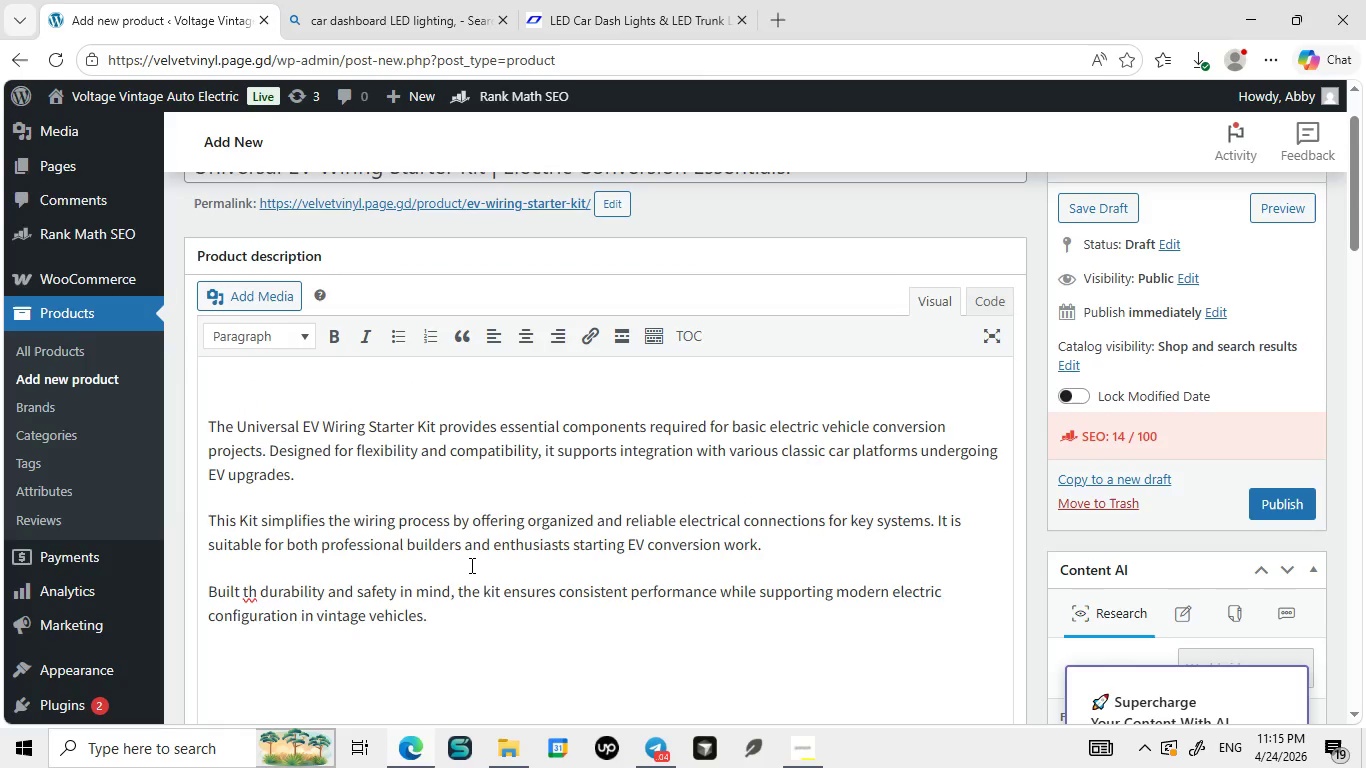 
key(W)
 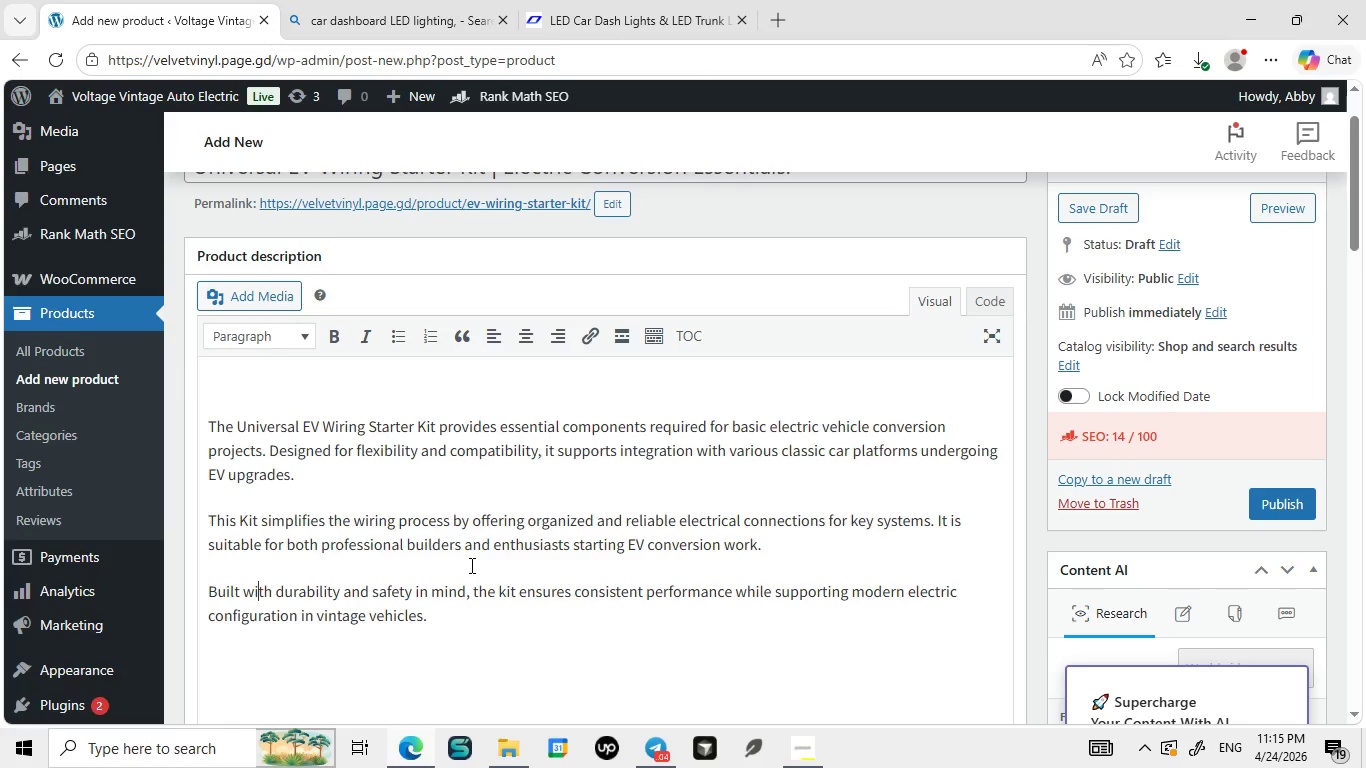 
key(Backspace)
 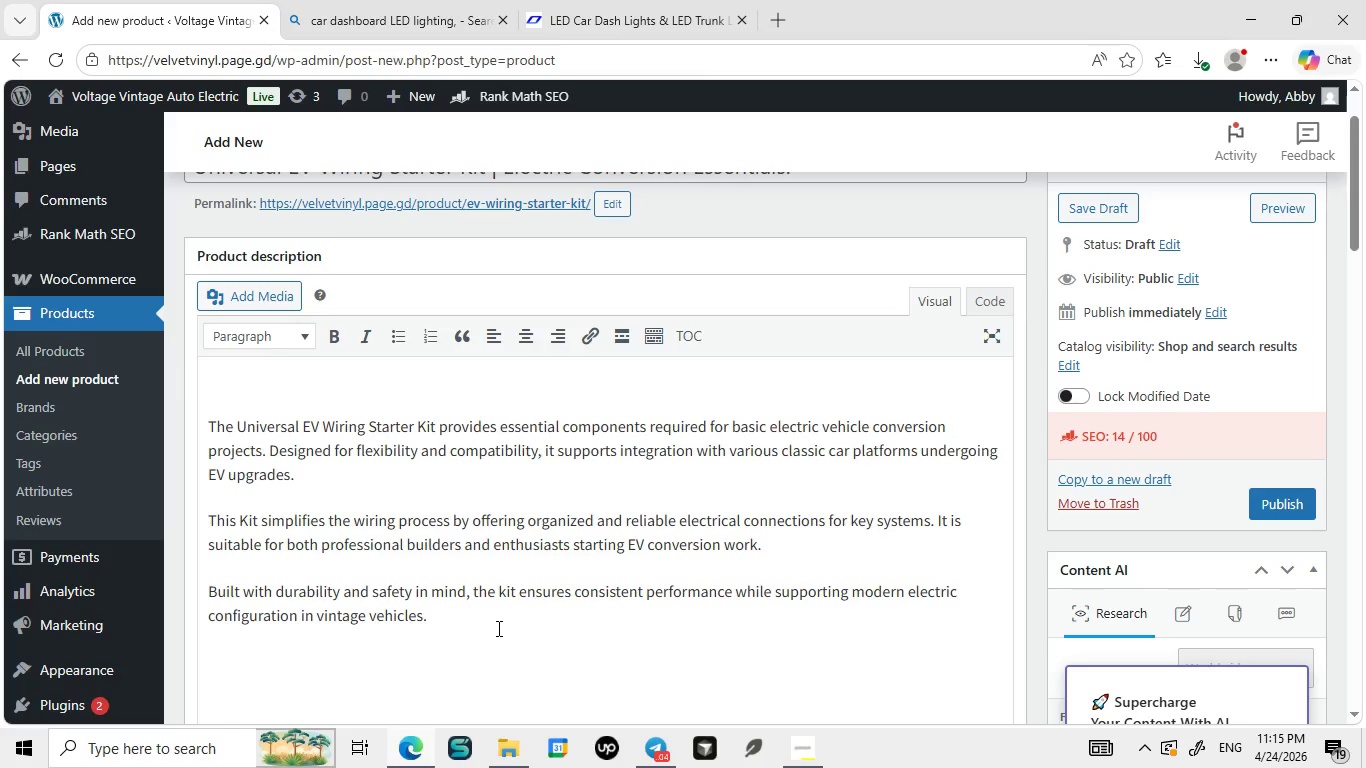 
key(Backspace)
 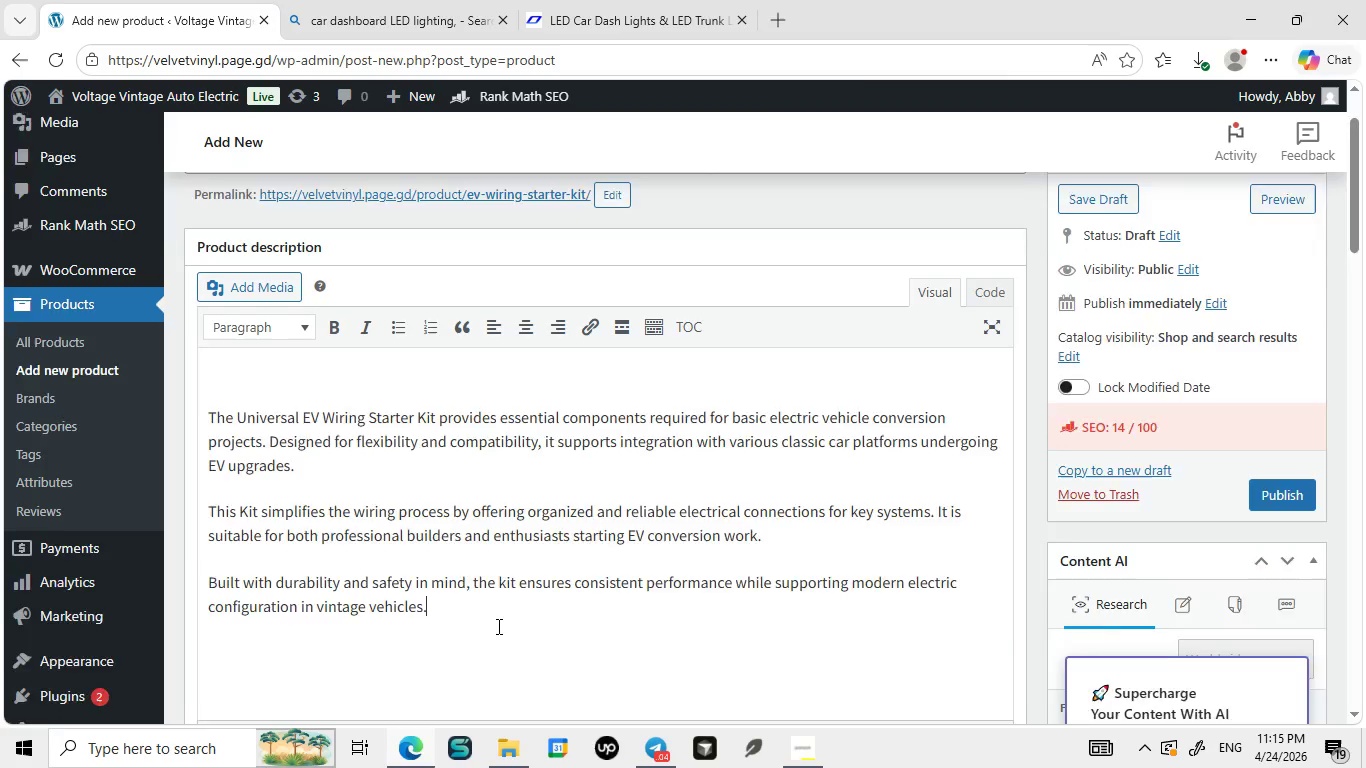 
type(wi)
 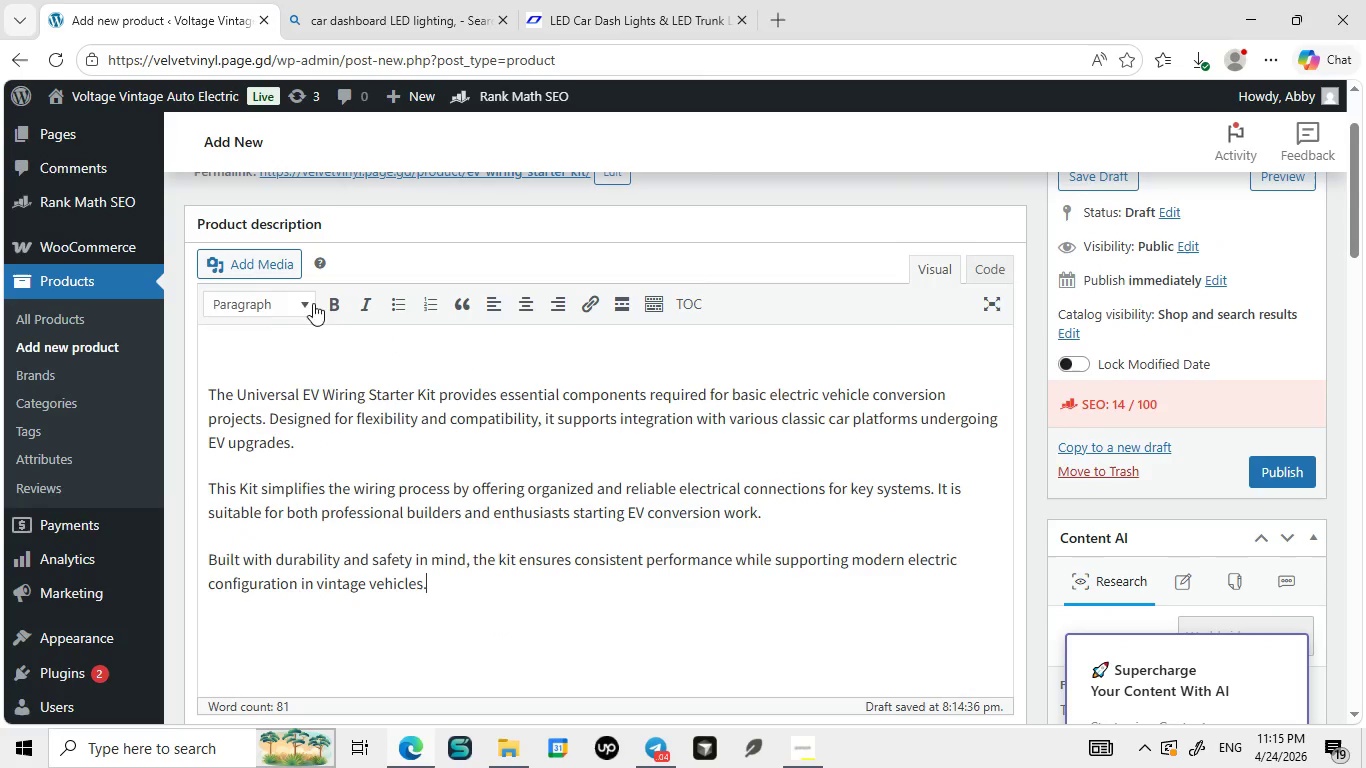 
left_click([497, 626])
 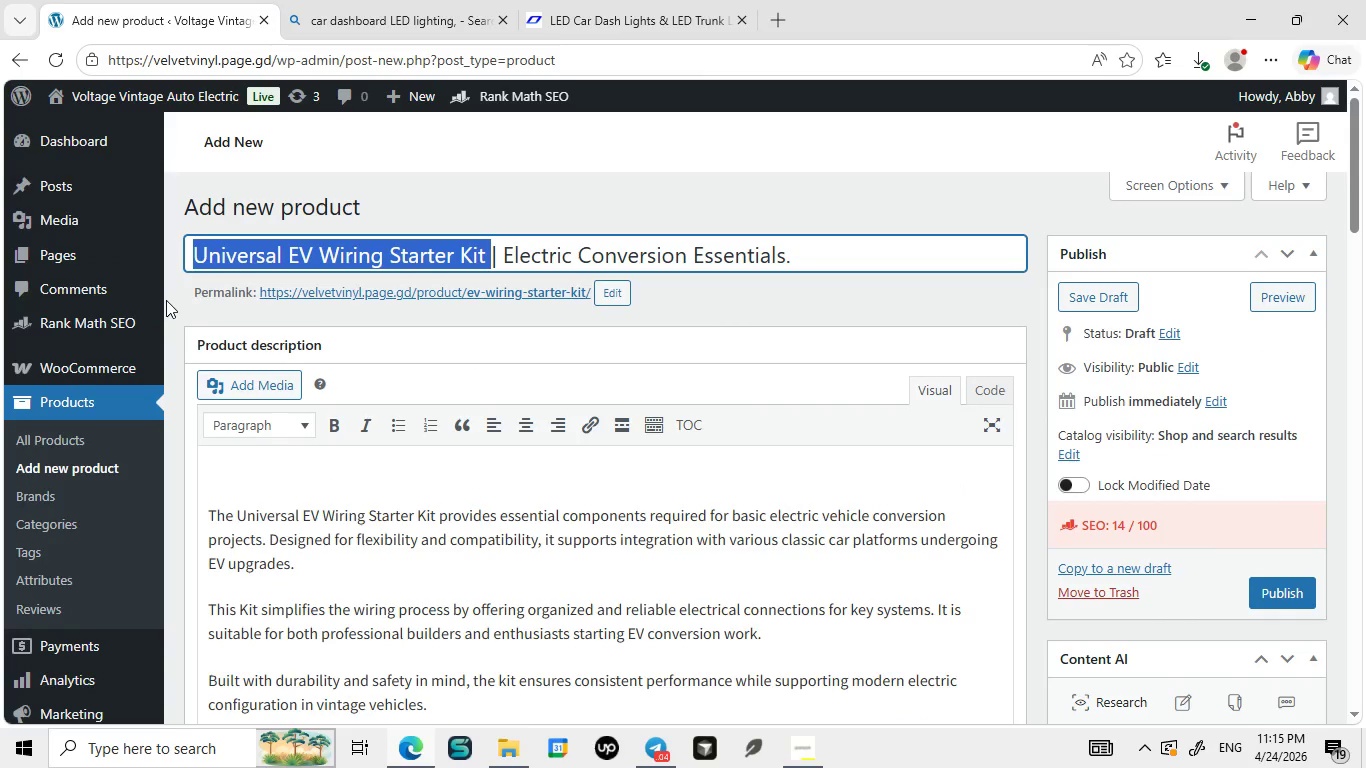 
left_click_drag(start_coordinate=[490, 262], to_coordinate=[166, 300])
 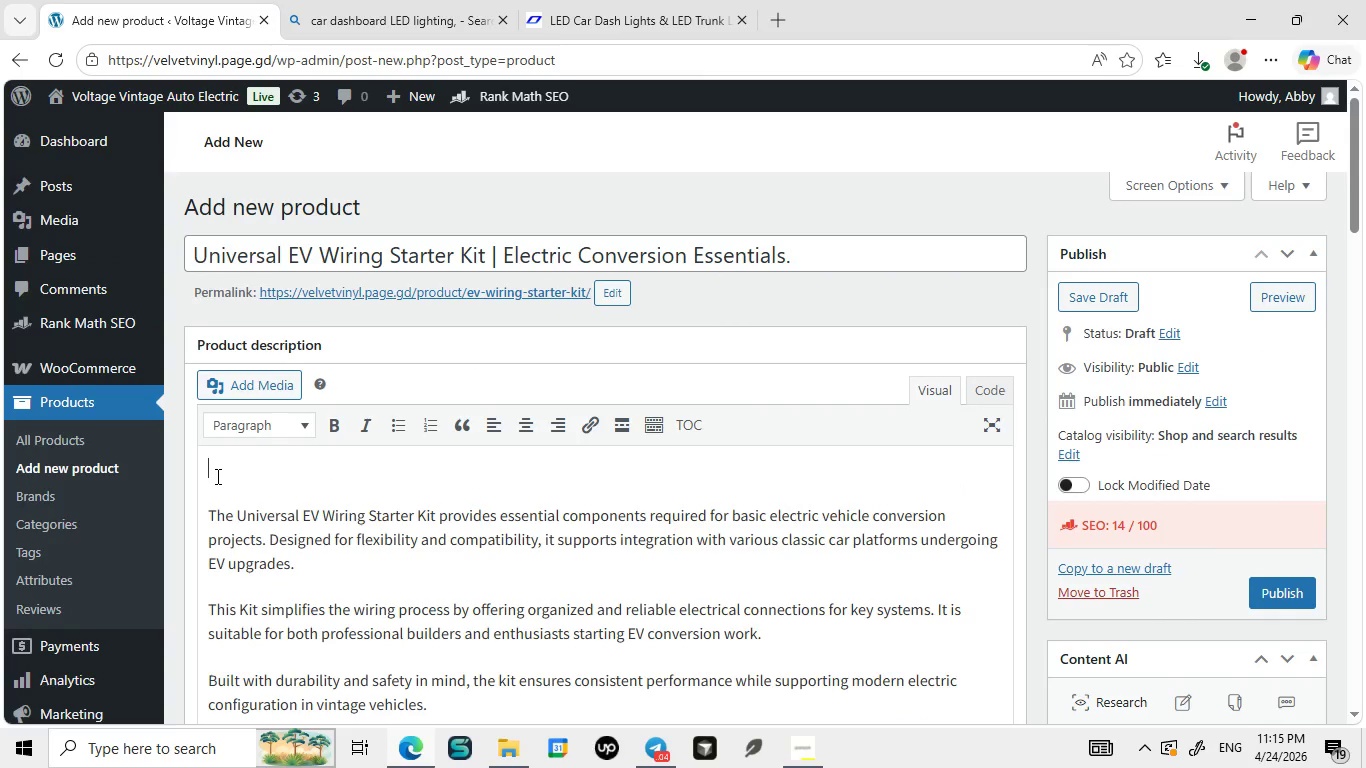 
key(Control+C)
 